 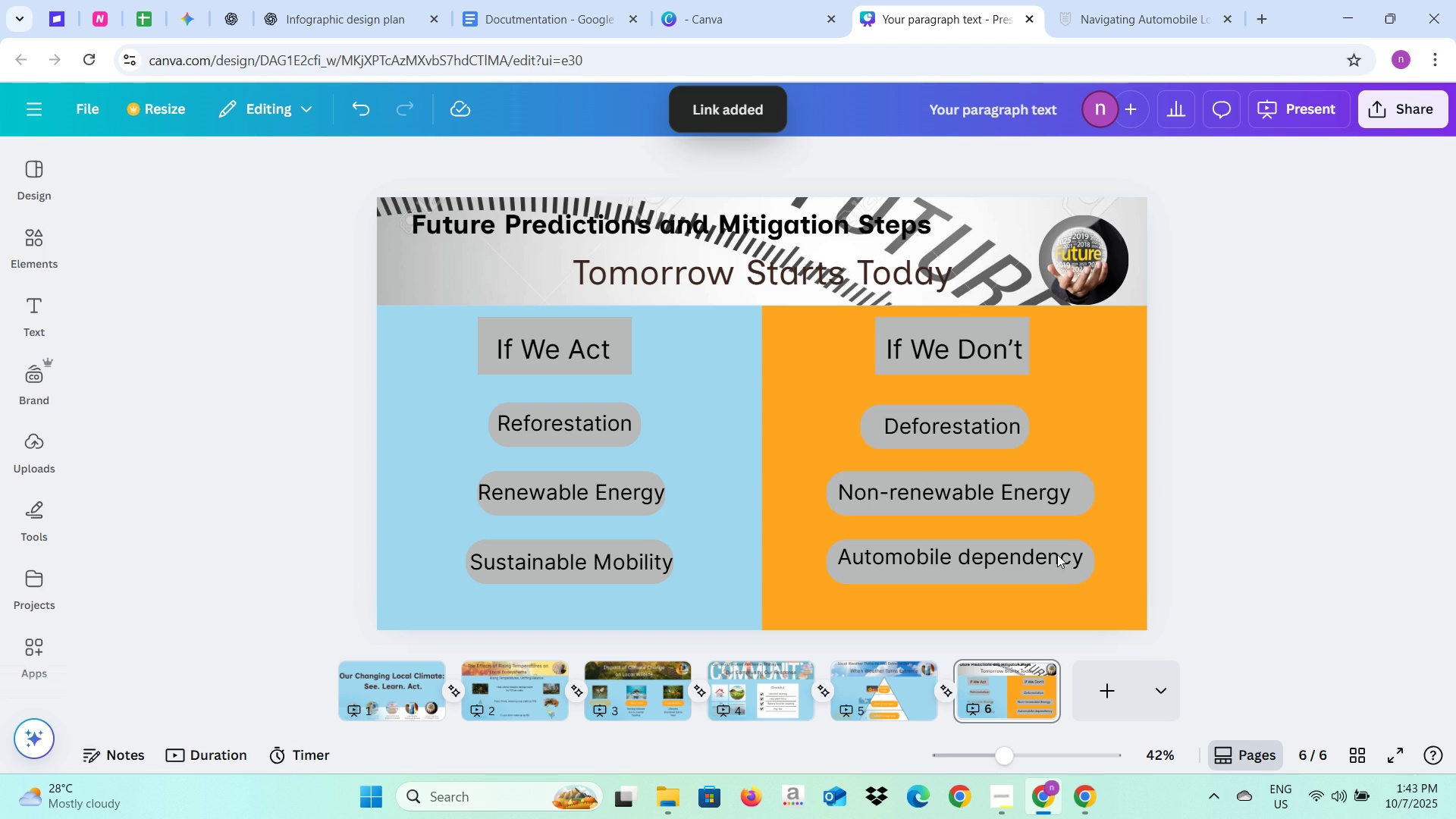 
left_click([365, 676])
 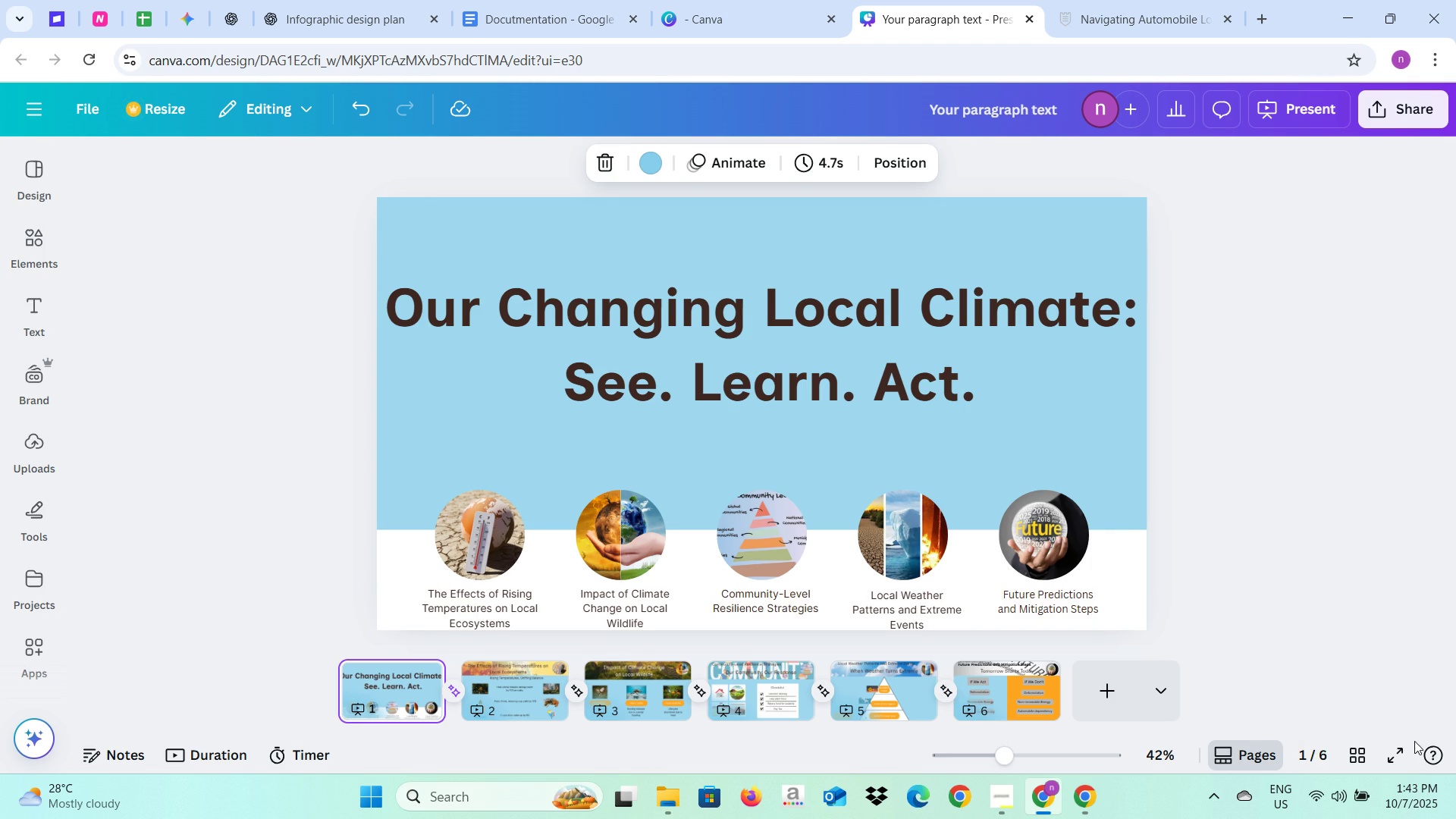 
left_click([1403, 758])
 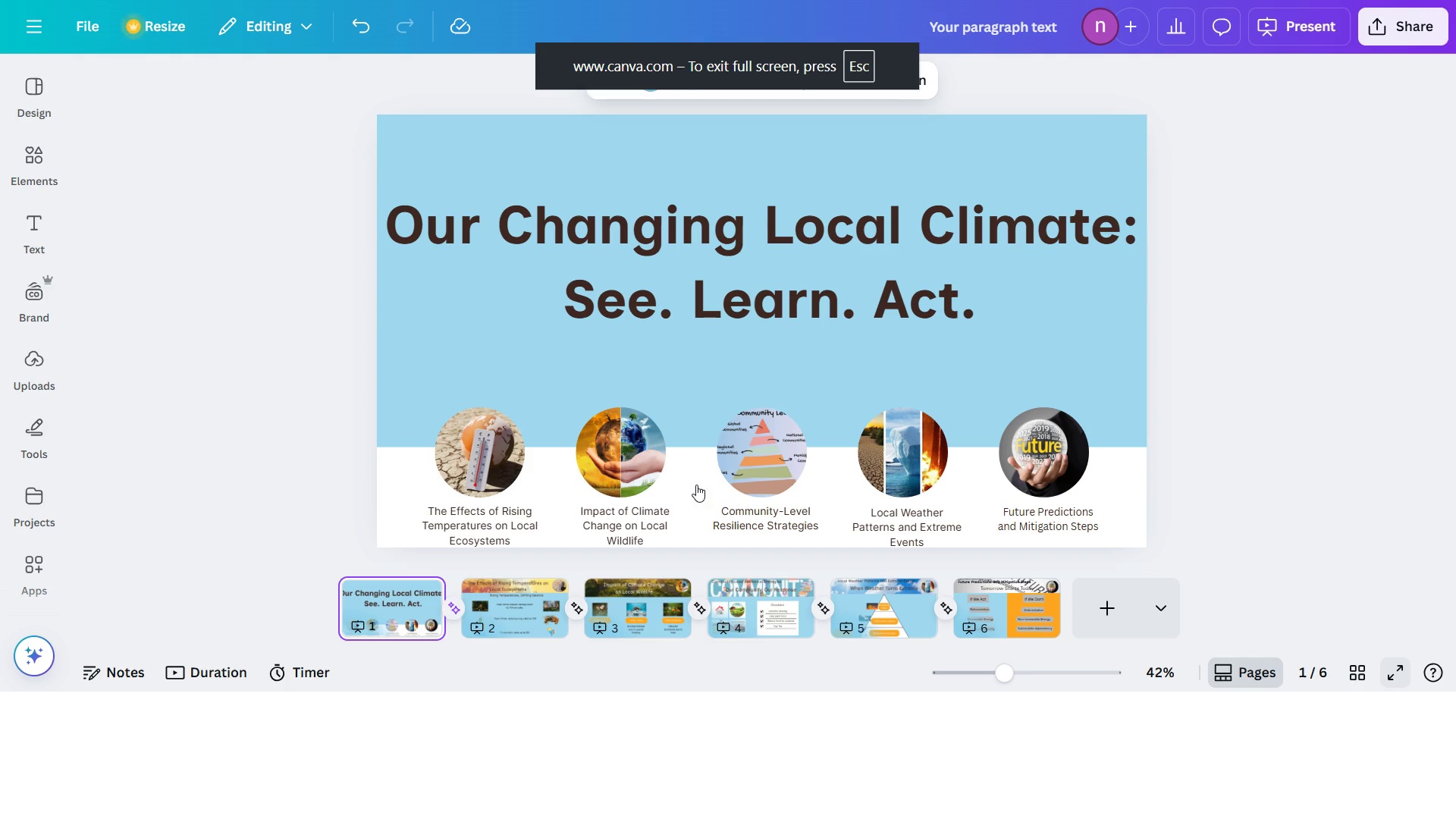 
mouse_move([679, 472])
 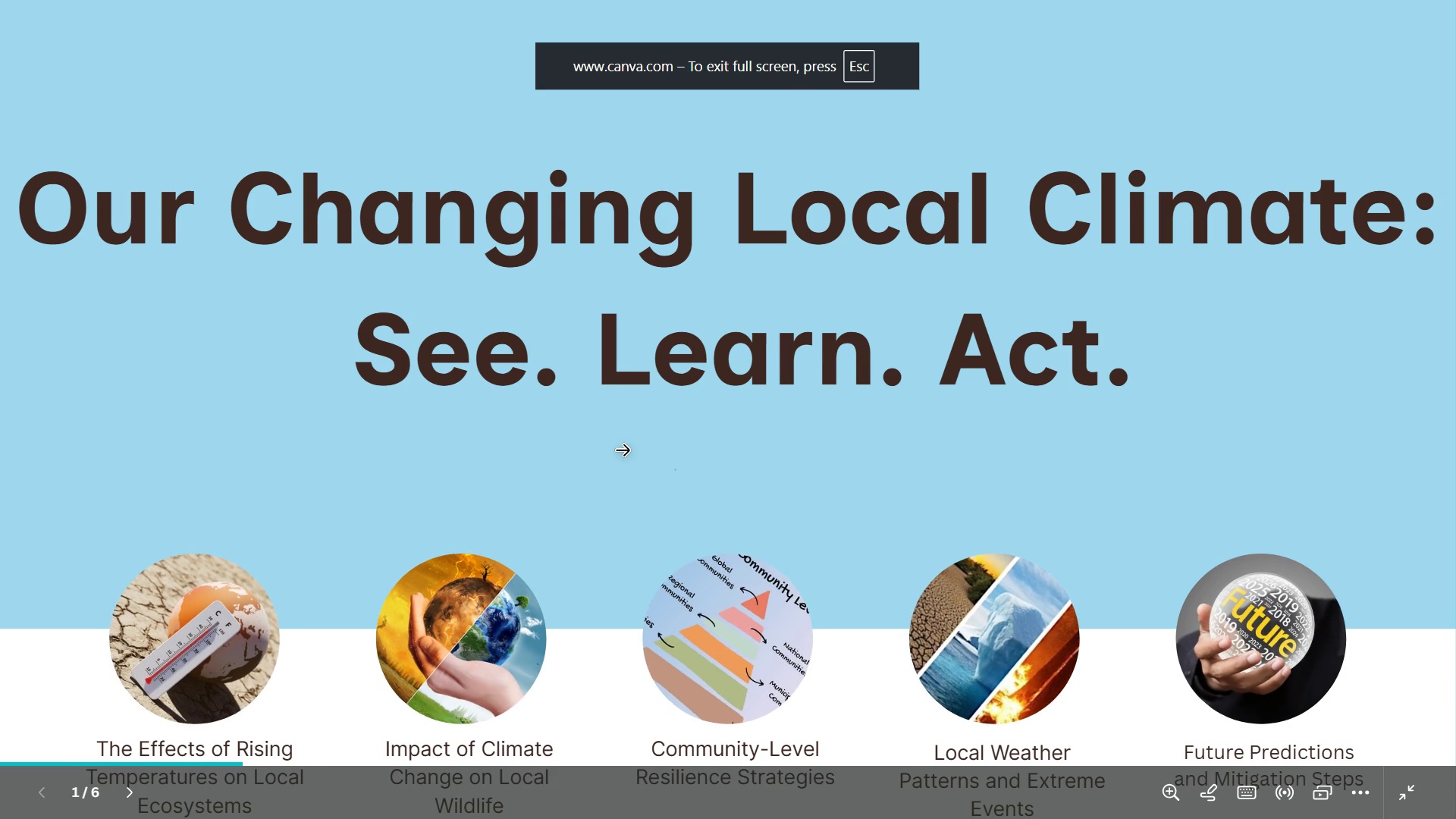 
key(ArrowRight)
 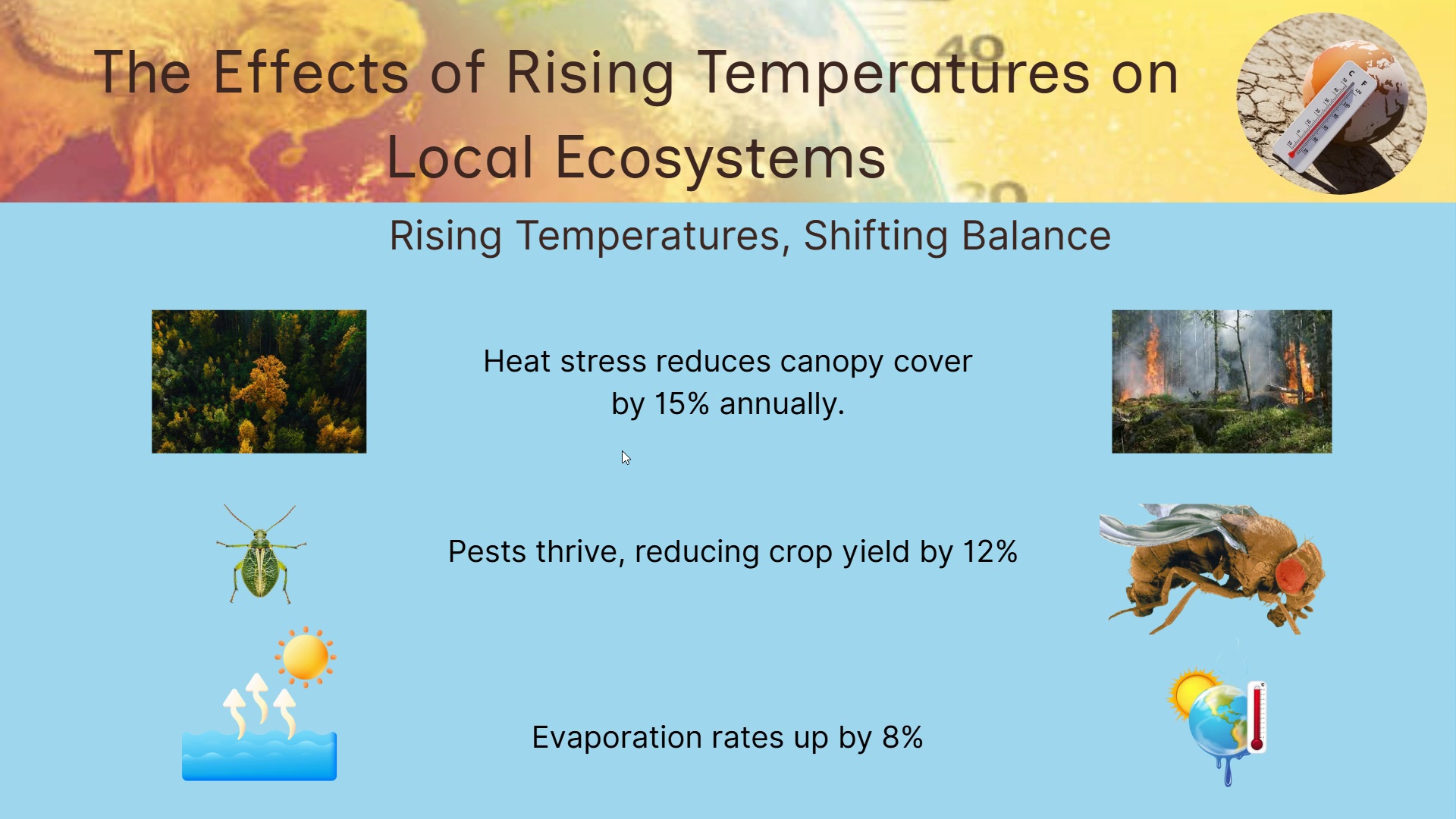 
key(ArrowRight)
 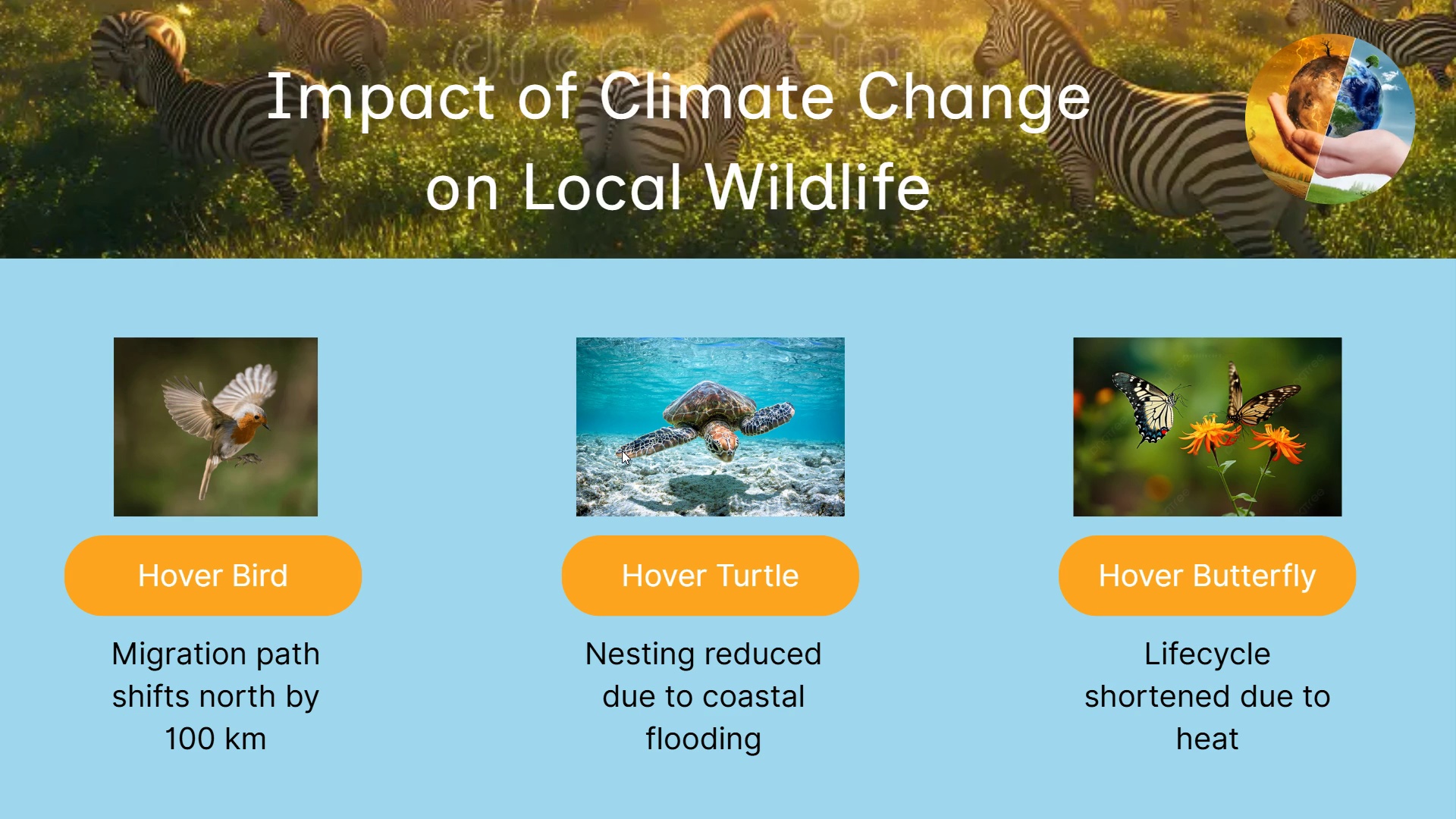 
key(ArrowRight)
 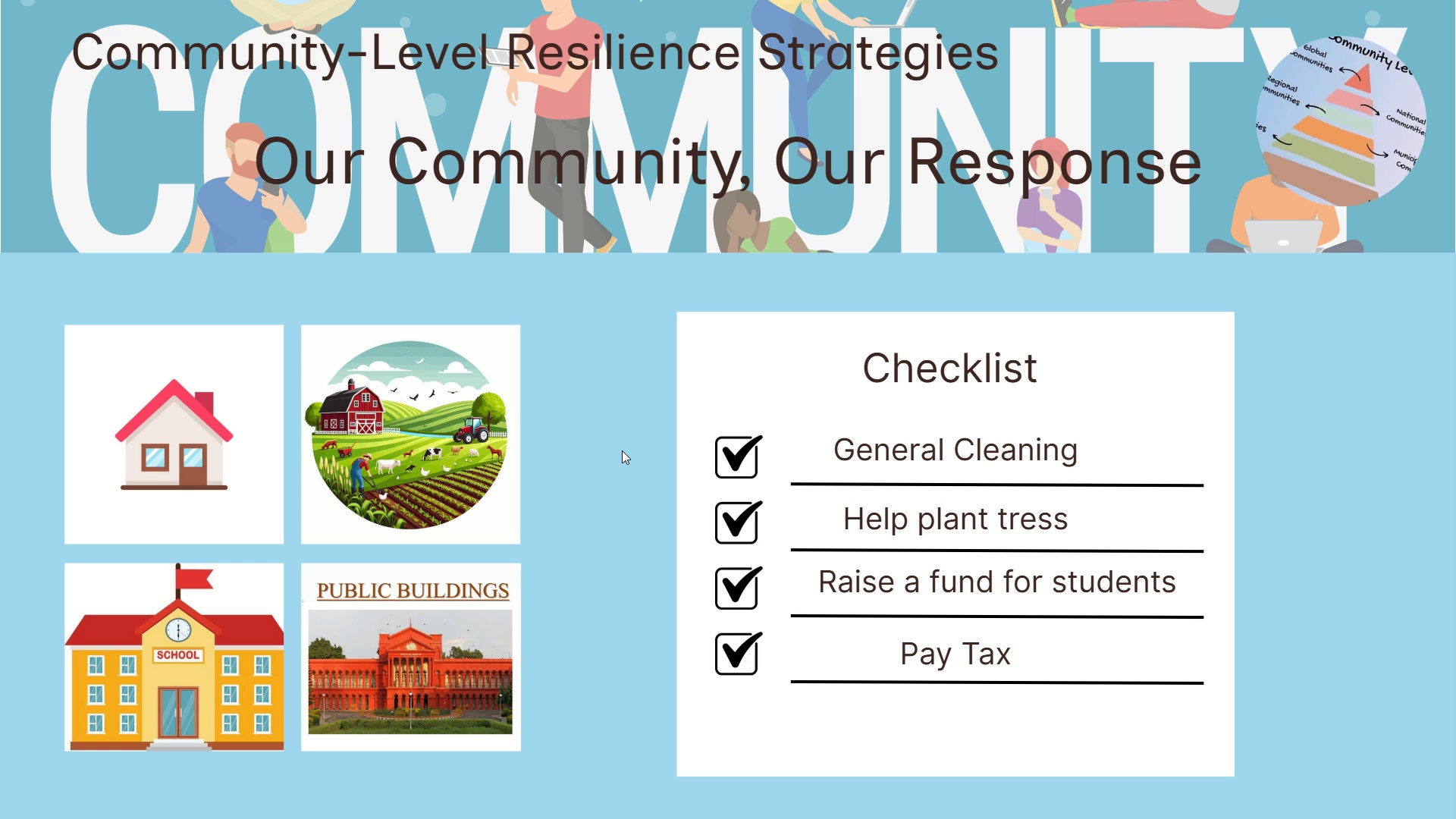 
key(ArrowRight)
 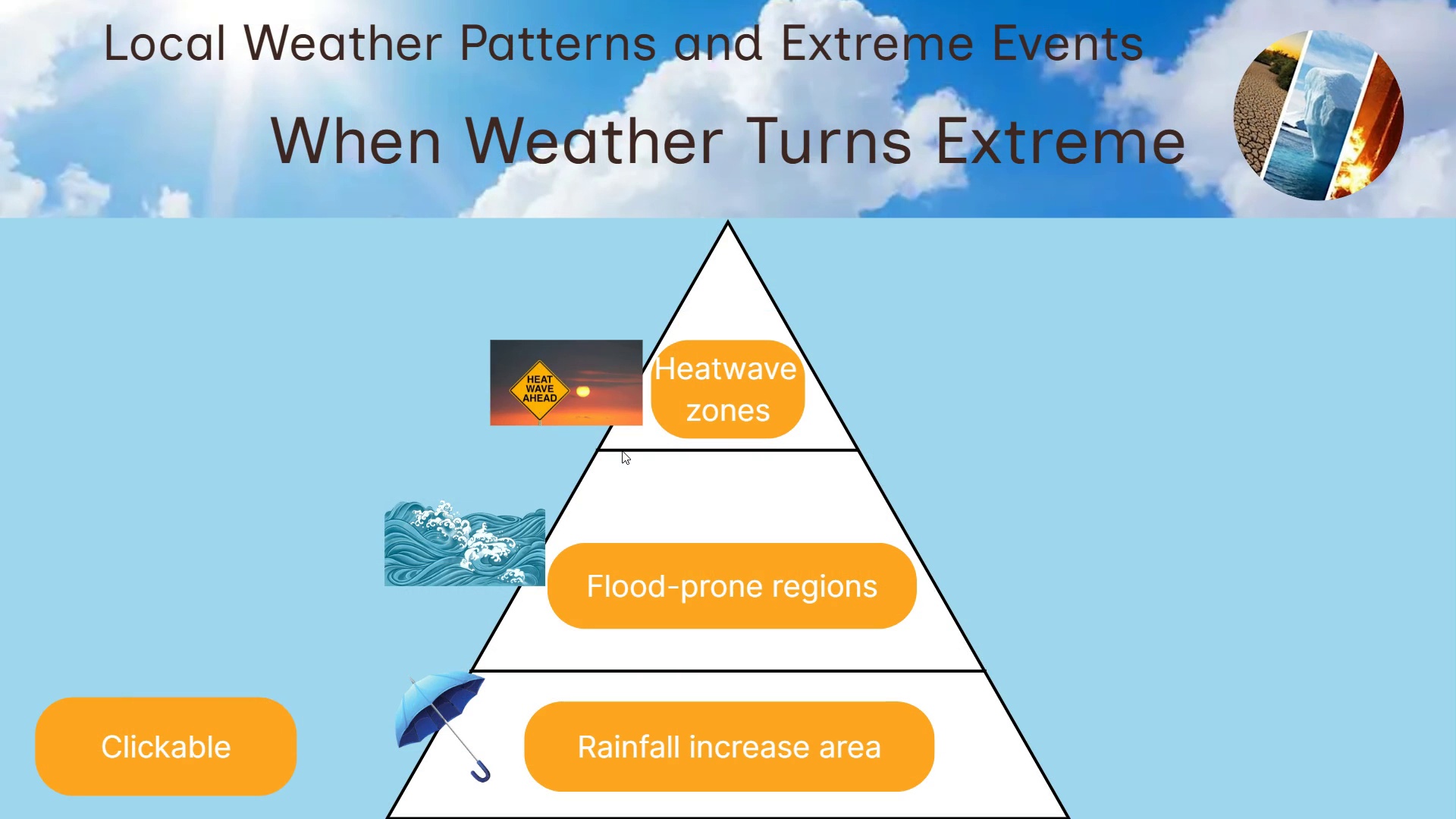 
key(ArrowRight)
 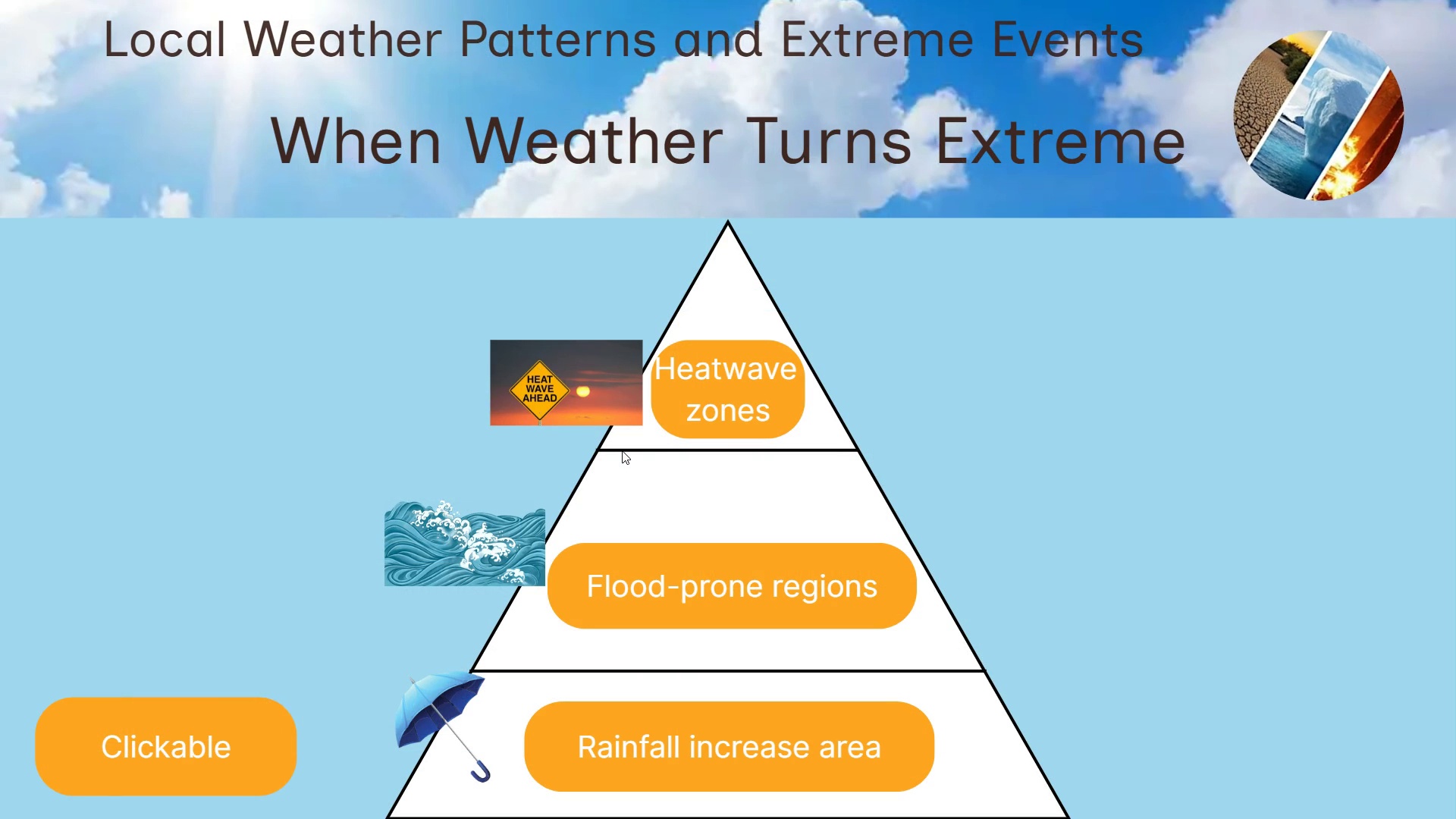 
key(Escape)
 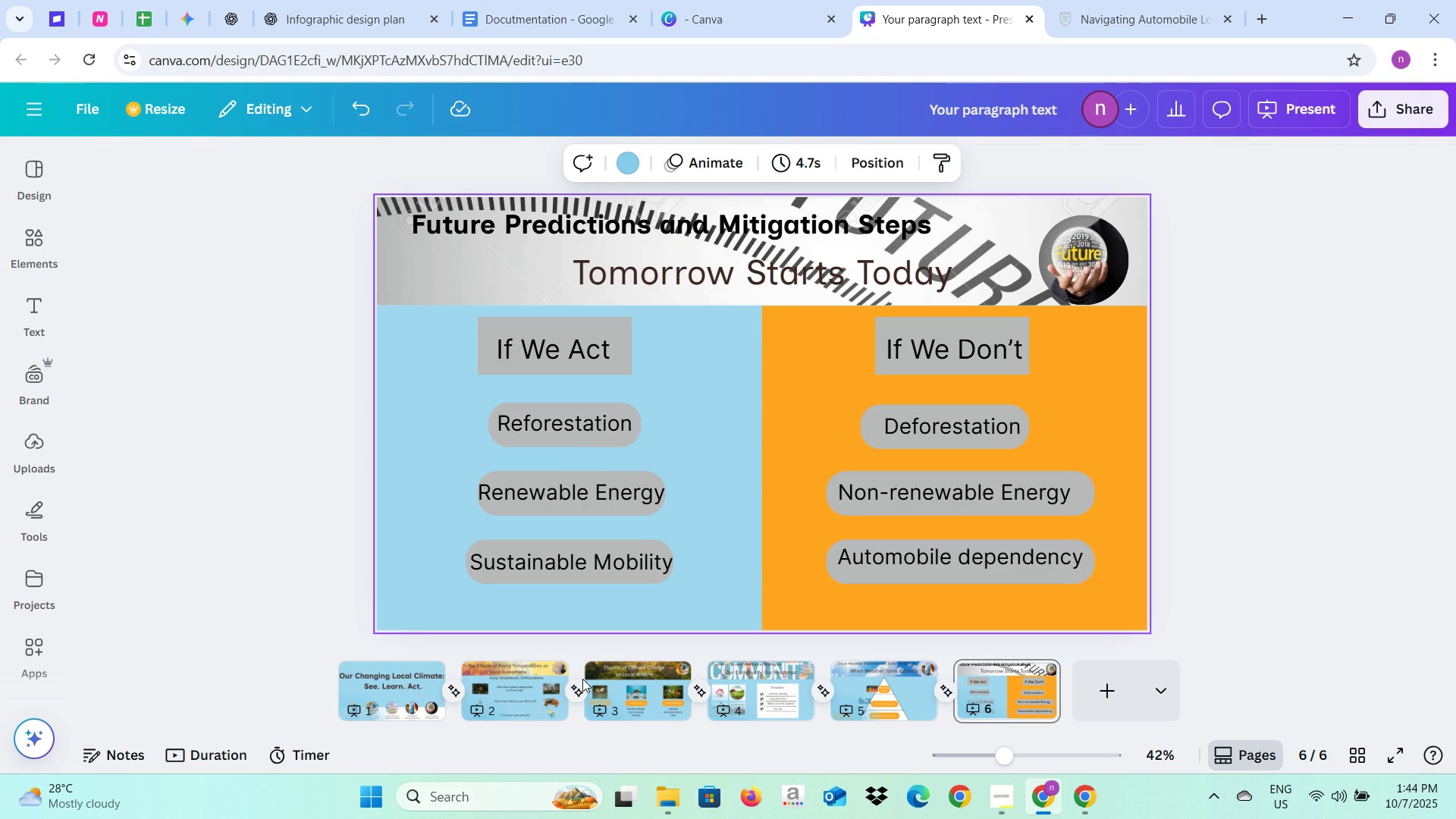 
left_click([489, 678])
 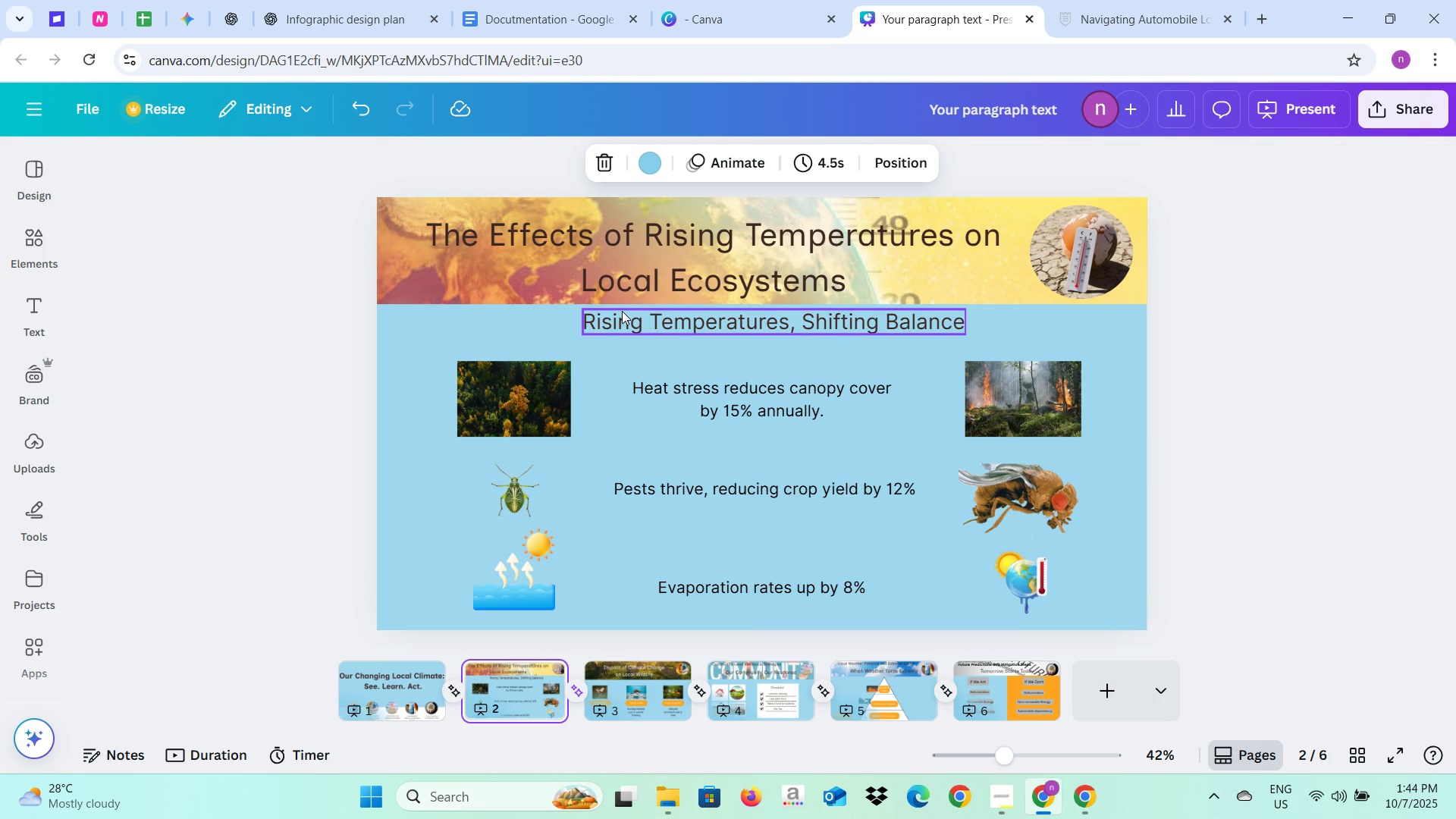 
left_click([622, 311])
 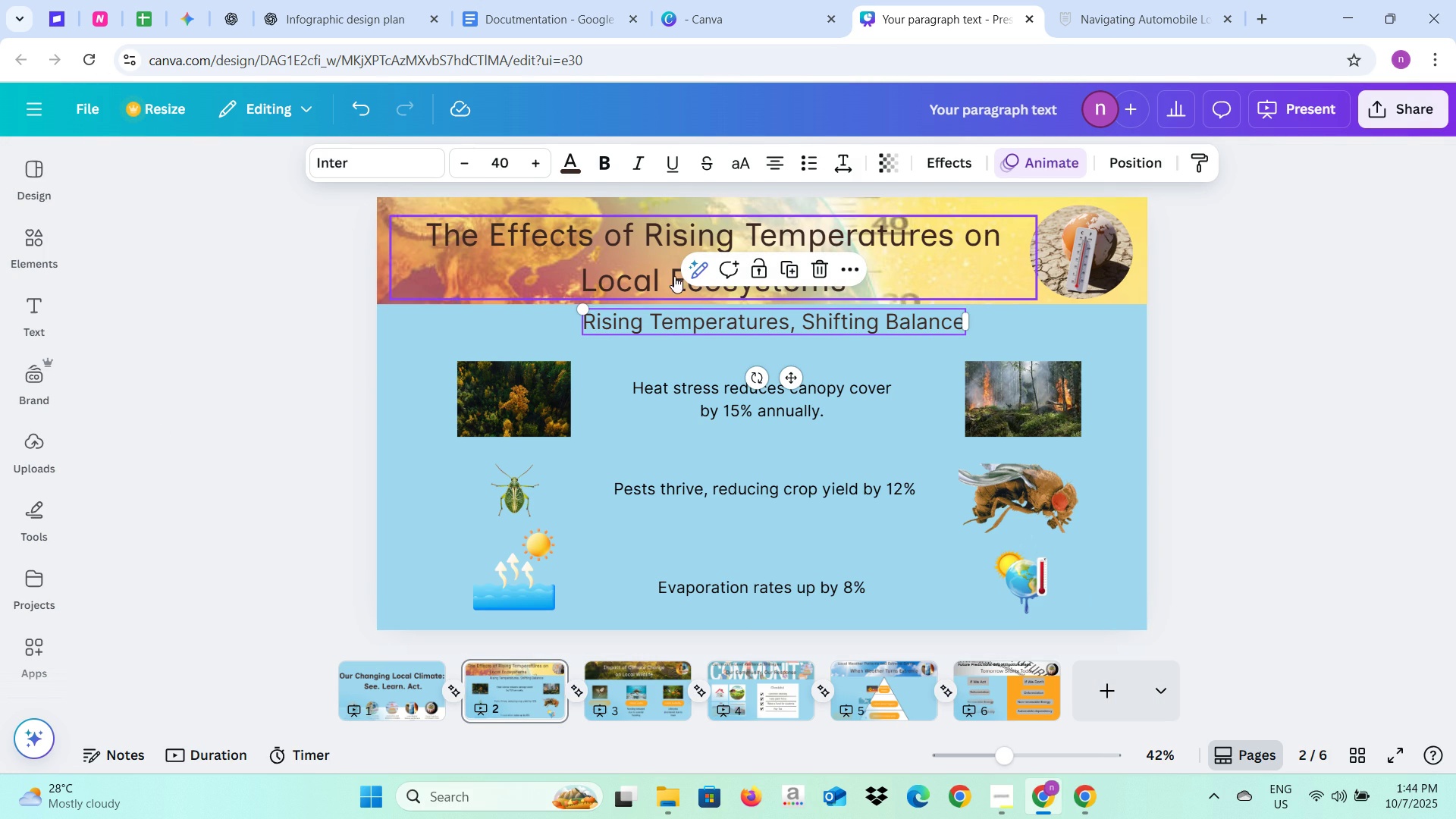 
left_click([579, 262])
 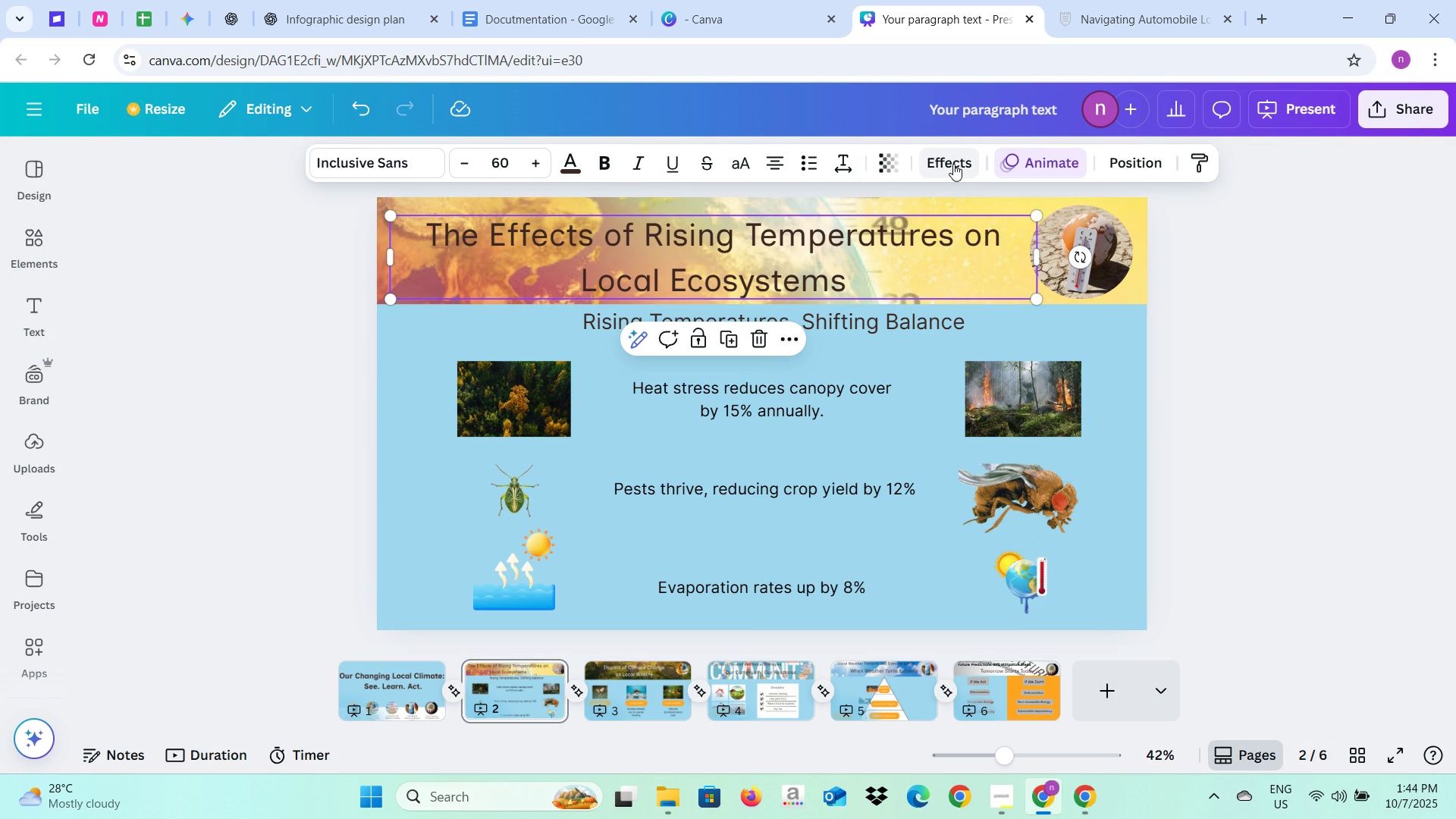 
left_click([1018, 167])
 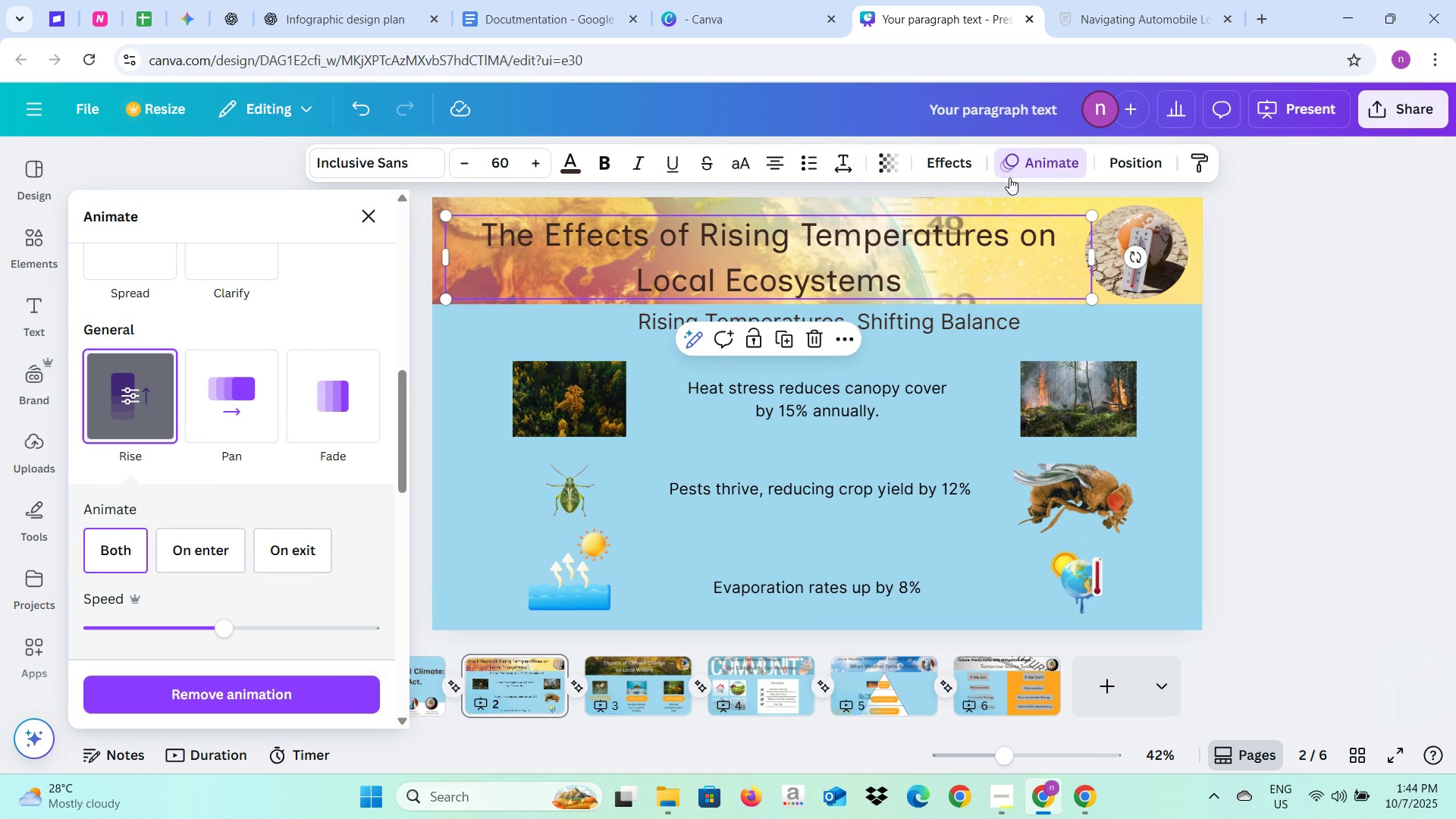 
left_click([910, 326])
 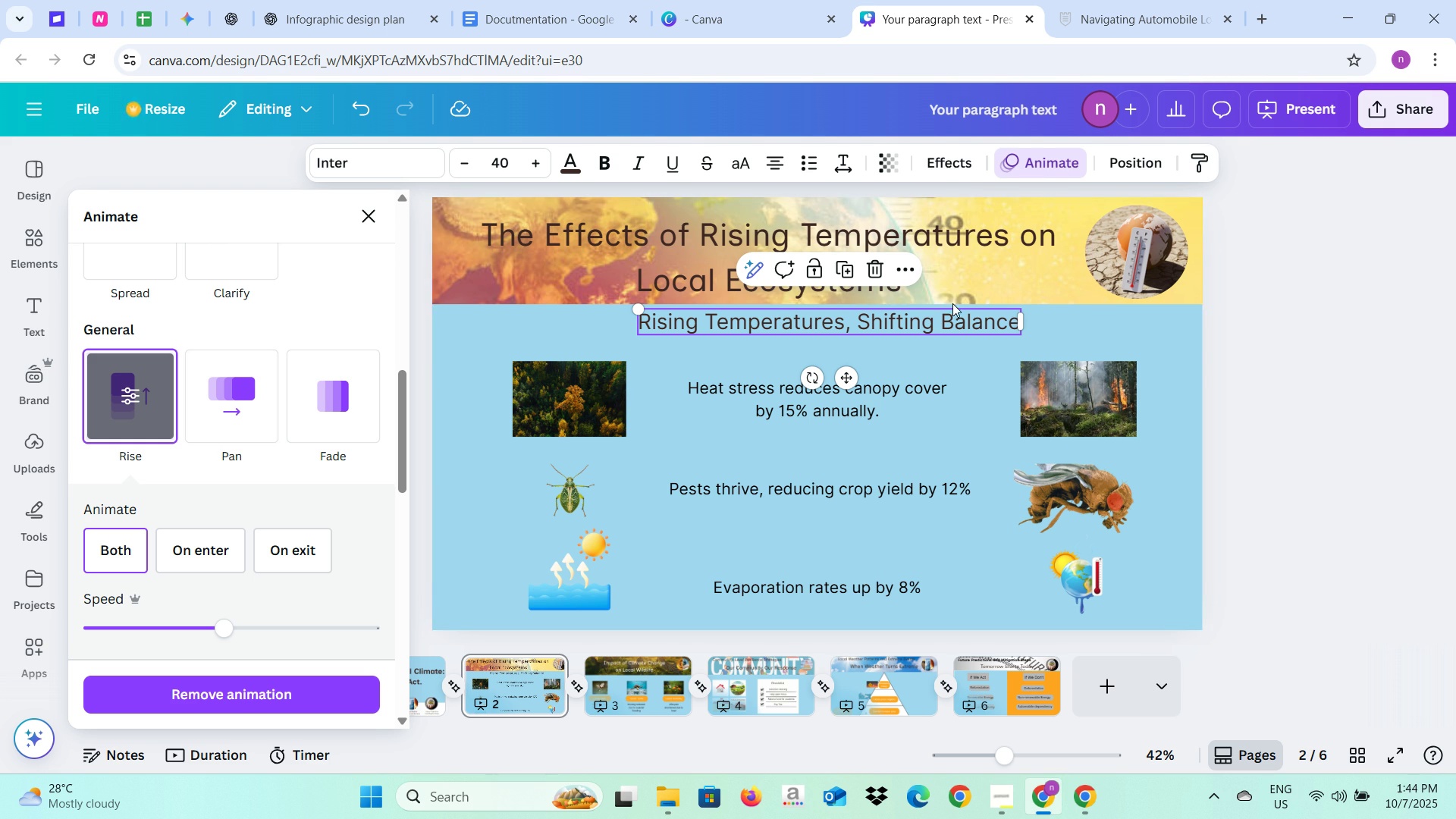 
left_click([1051, 155])
 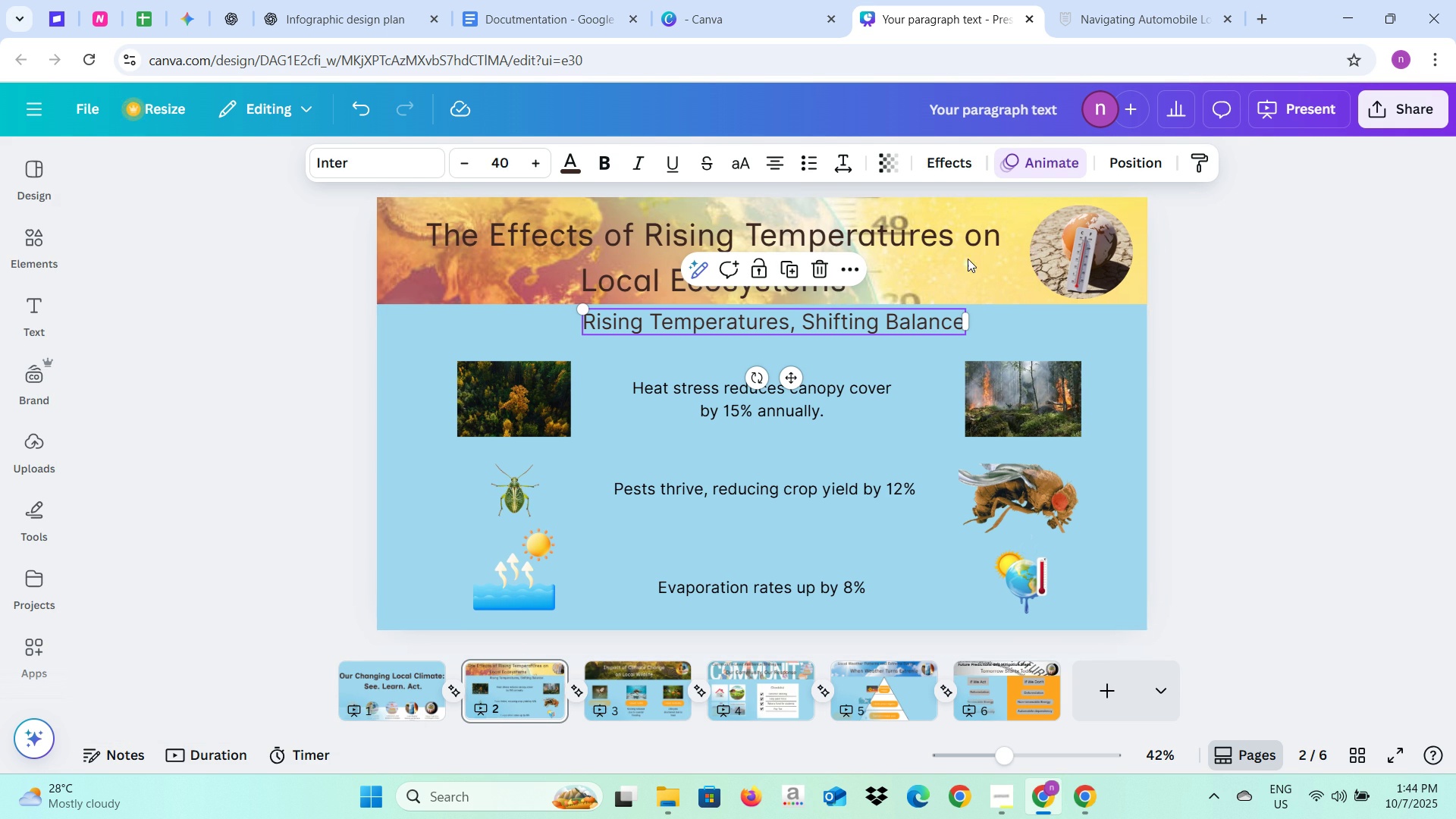 
left_click([1028, 157])
 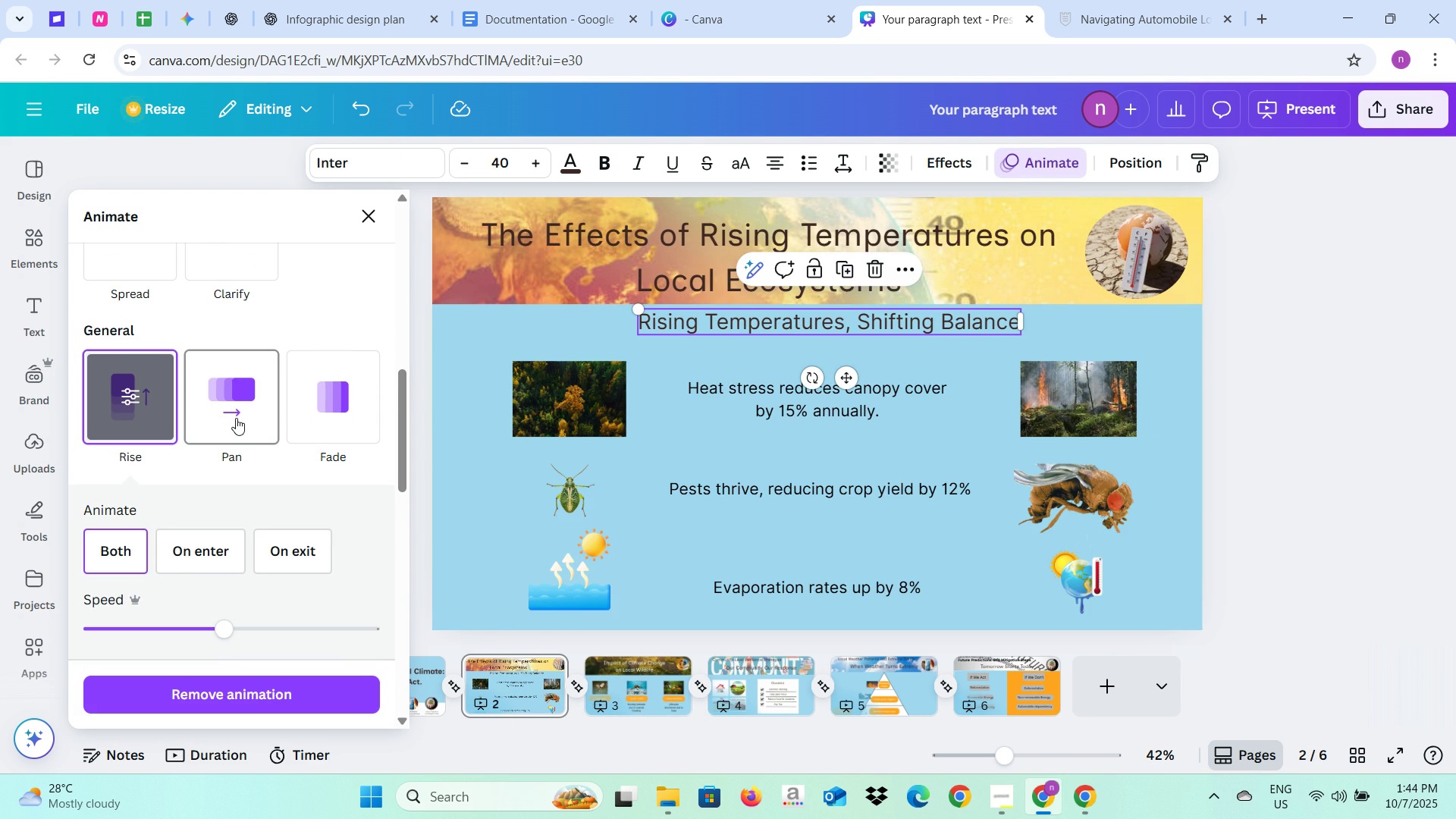 
wait(5.07)
 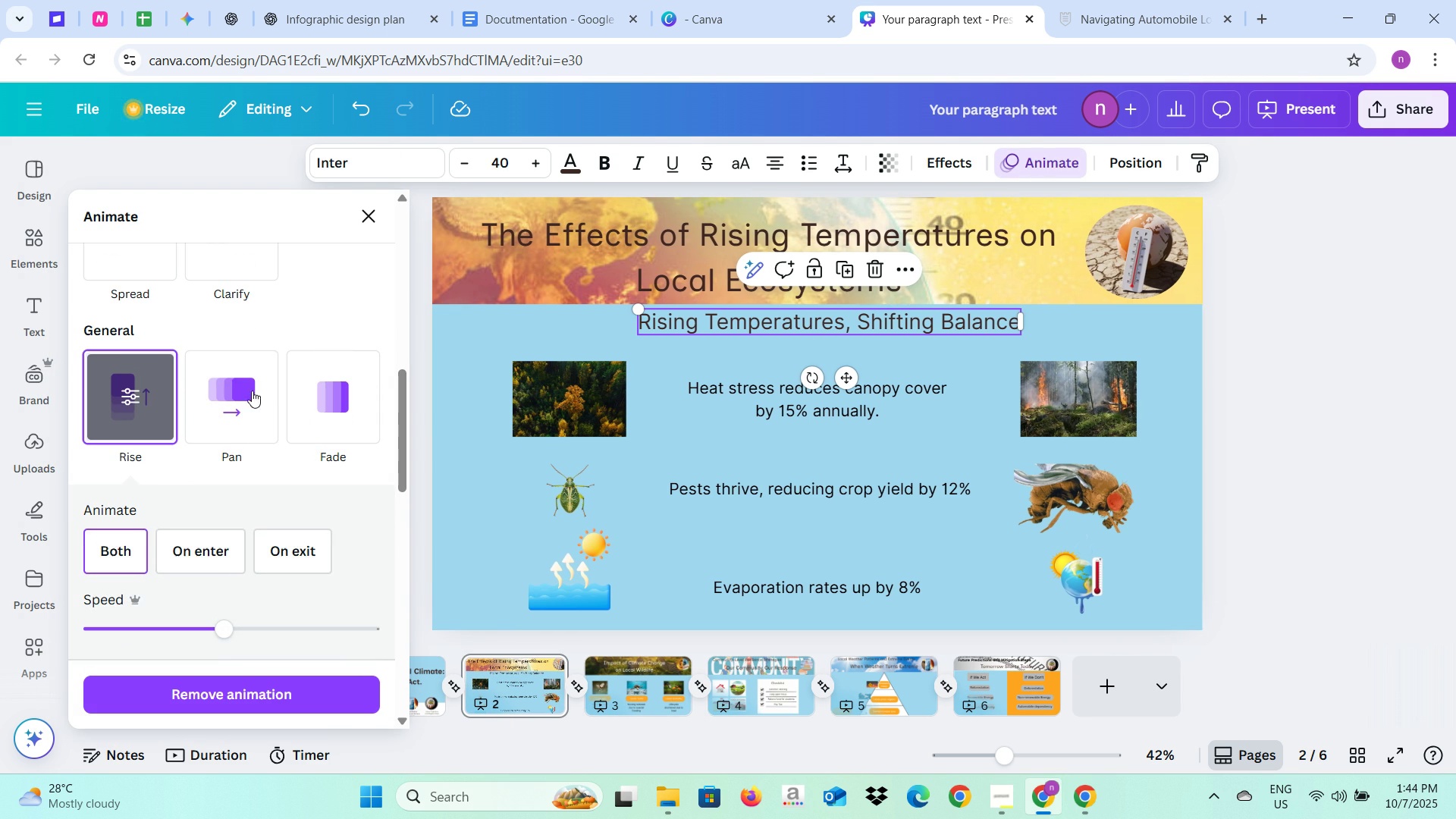 
left_click([236, 418])
 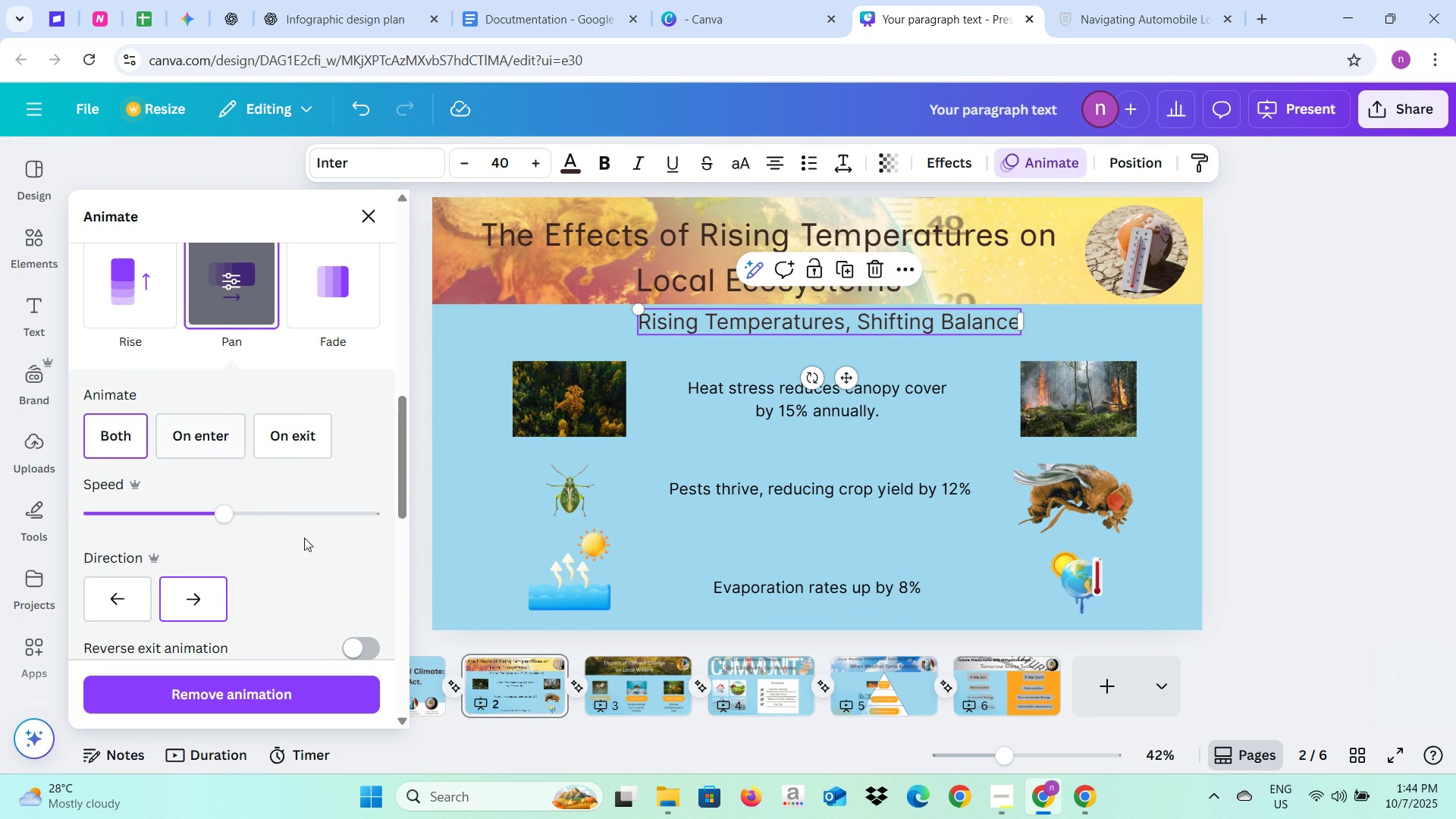 
scroll: coordinate [281, 566], scroll_direction: up, amount: 4.0
 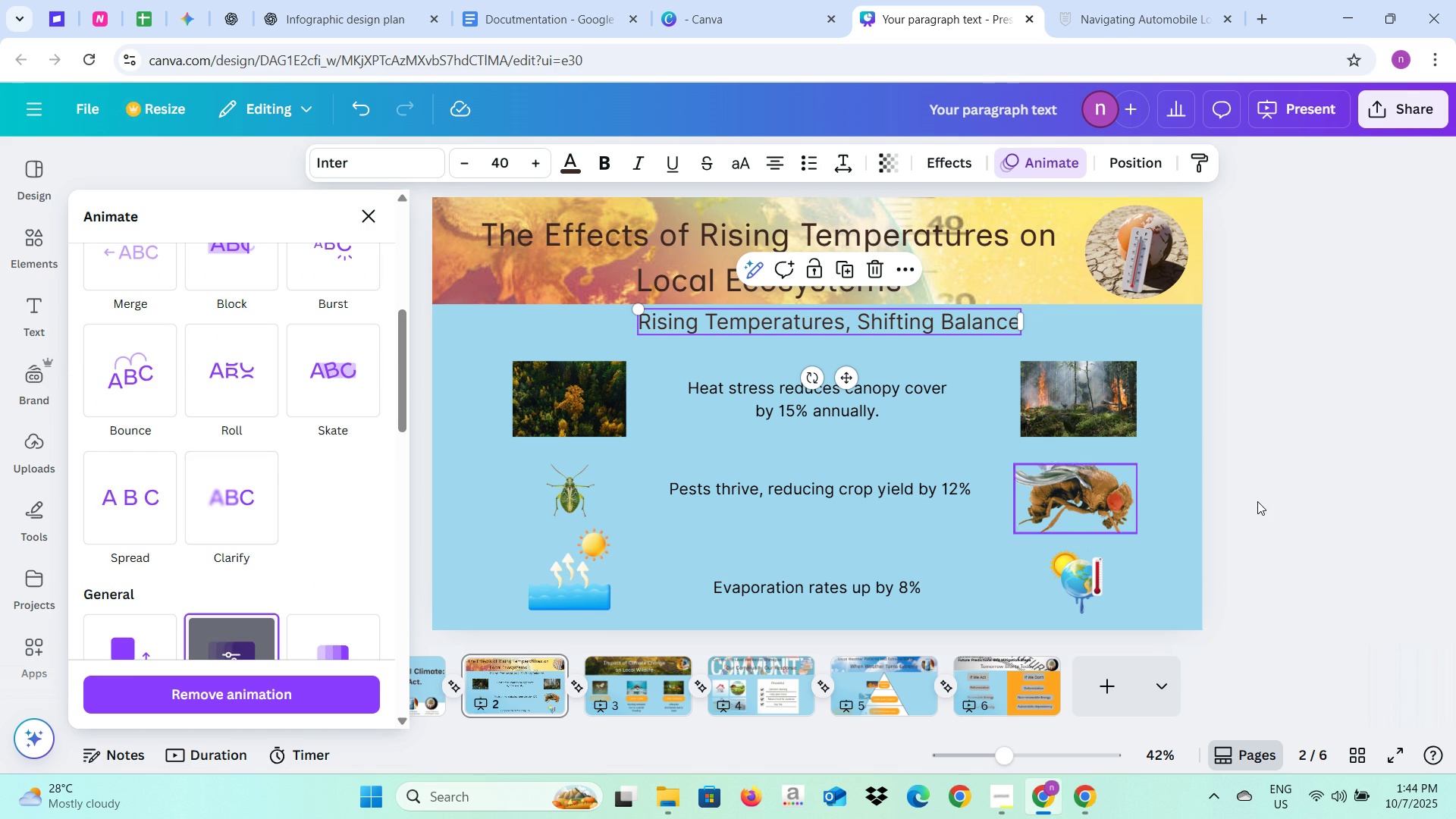 
left_click([1257, 501])
 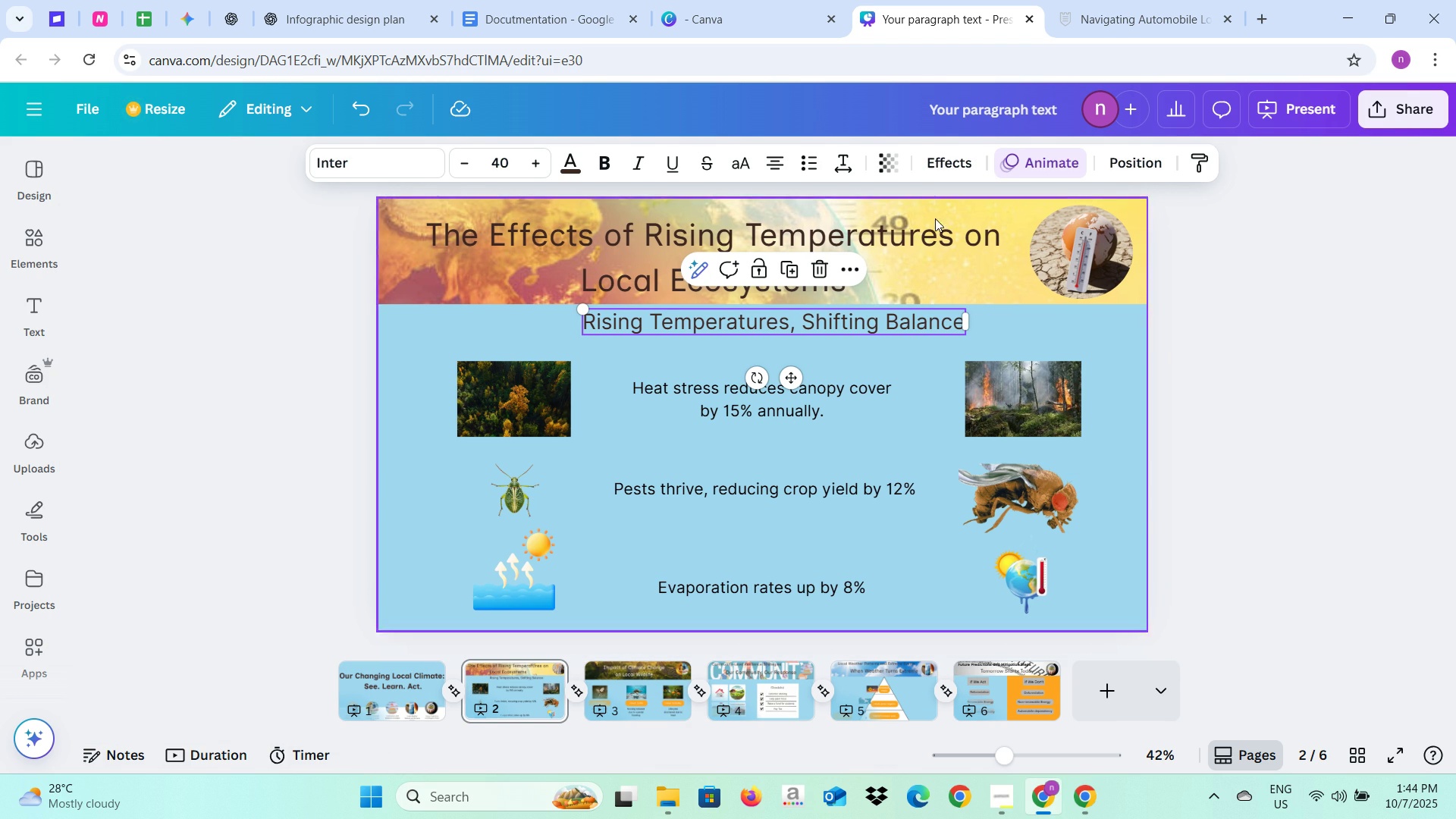 
left_click([927, 162])
 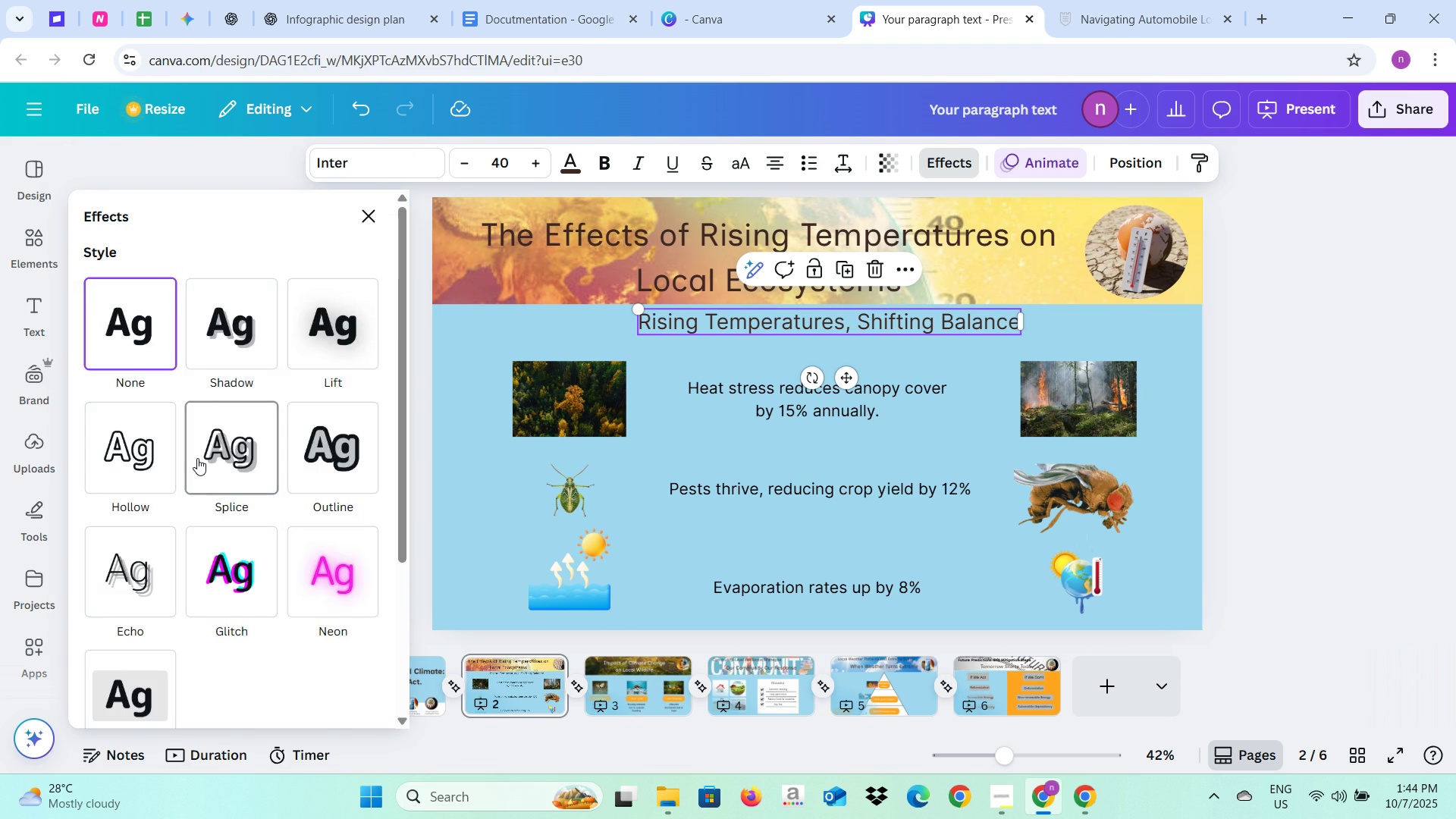 
scroll: coordinate [256, 468], scroll_direction: down, amount: 3.0
 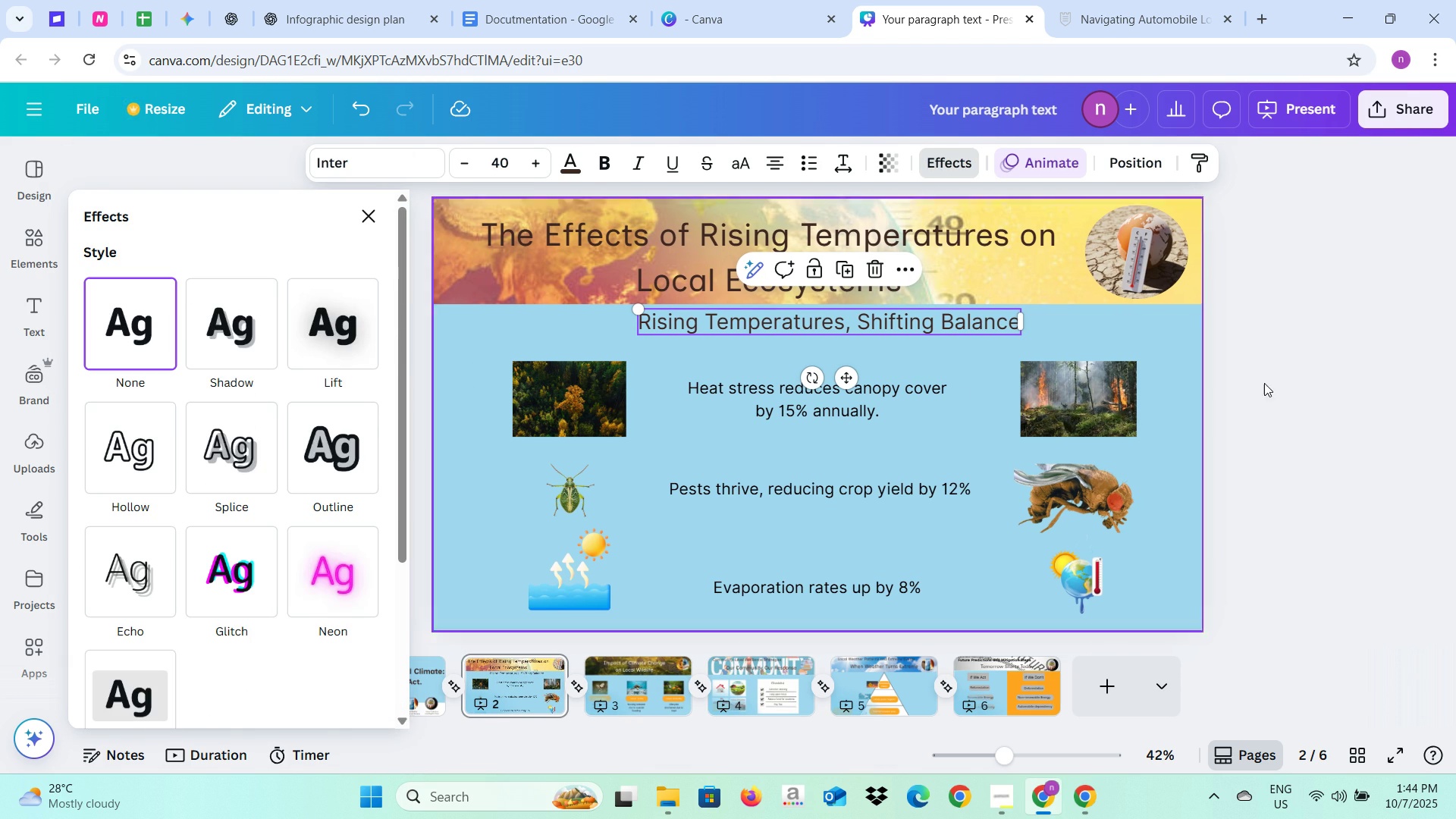 
left_click([1270, 383])
 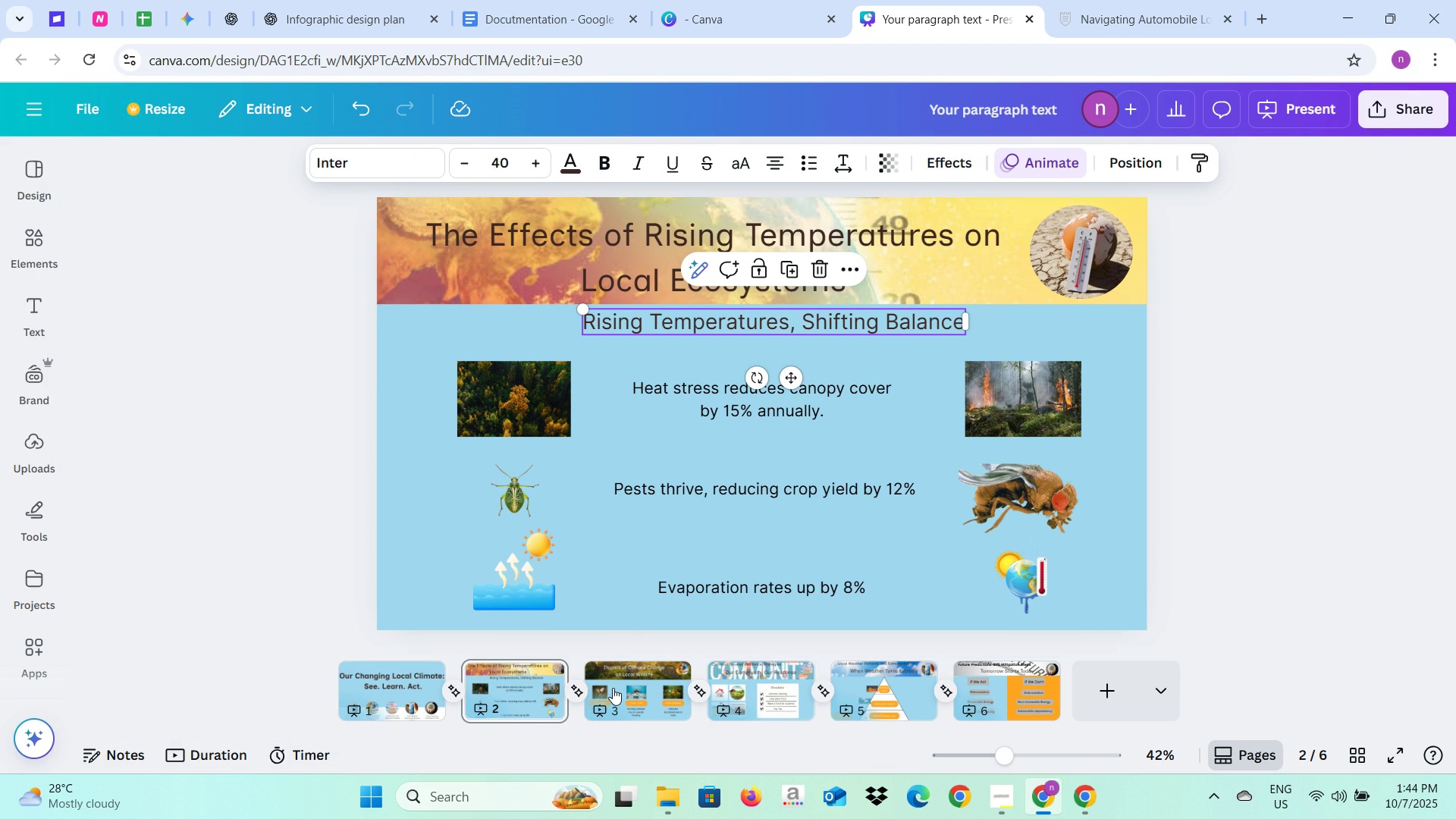 
left_click([613, 688])
 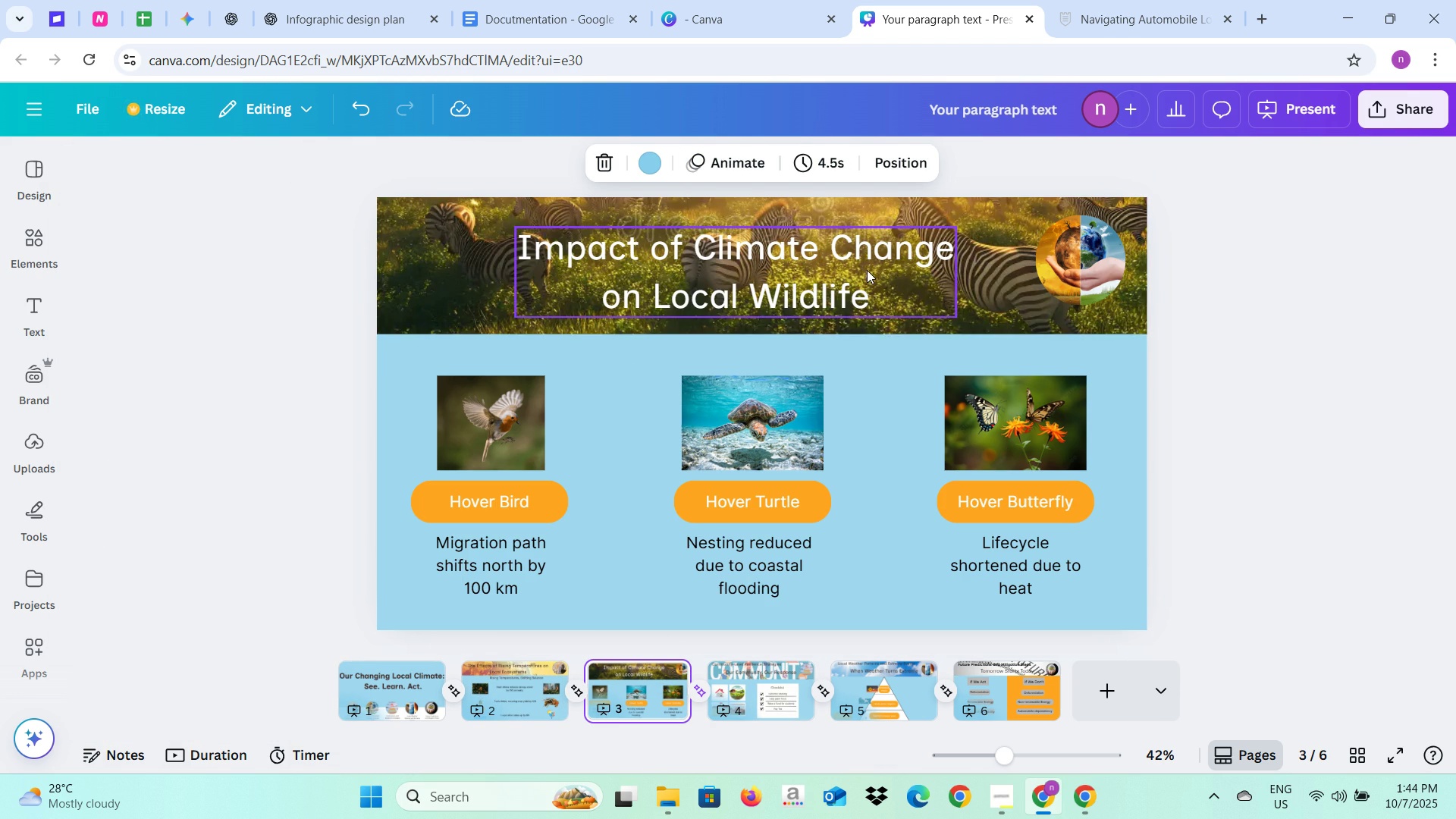 
left_click([867, 270])
 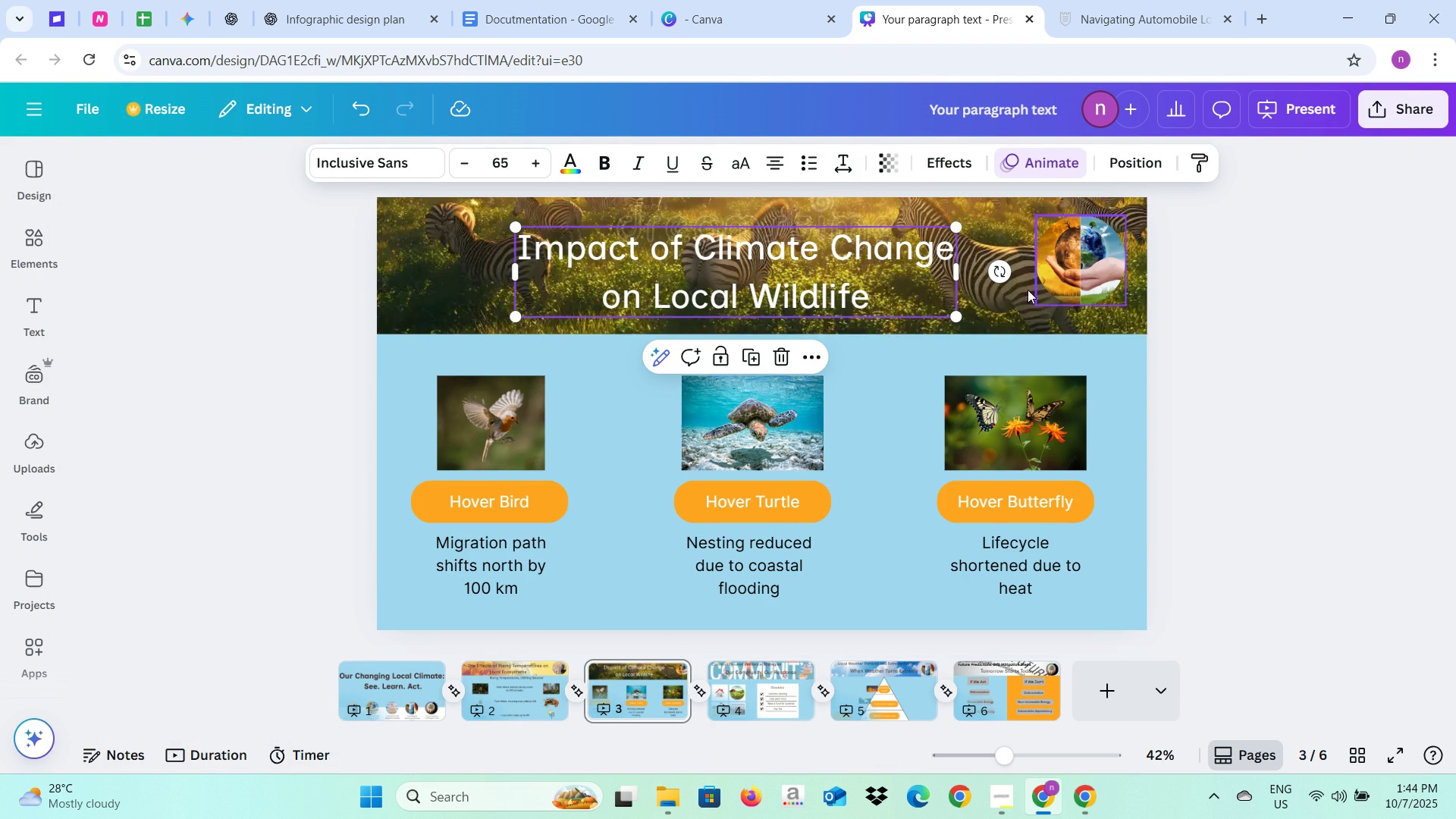 
left_click([1011, 316])
 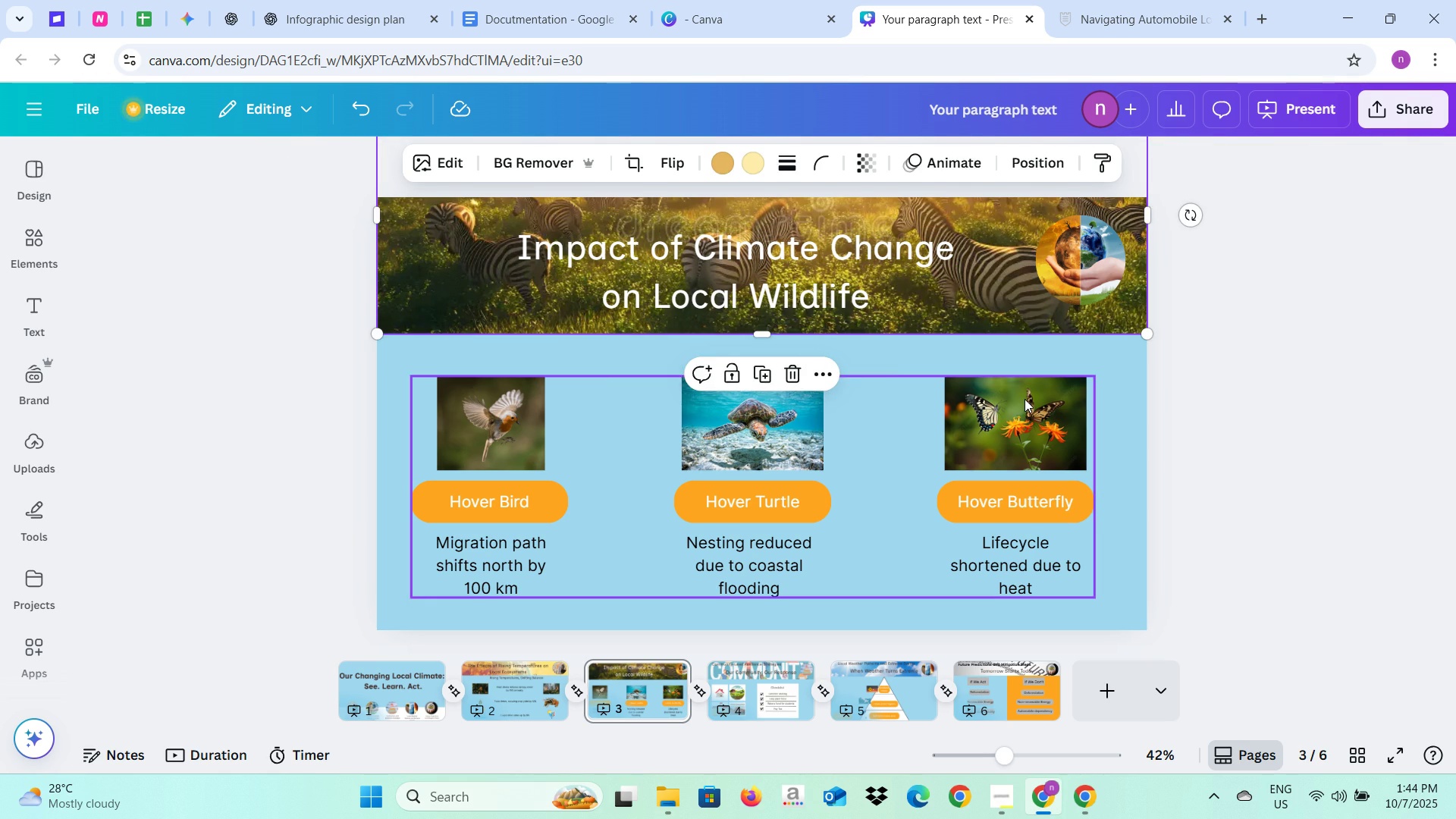 
left_click([1025, 399])
 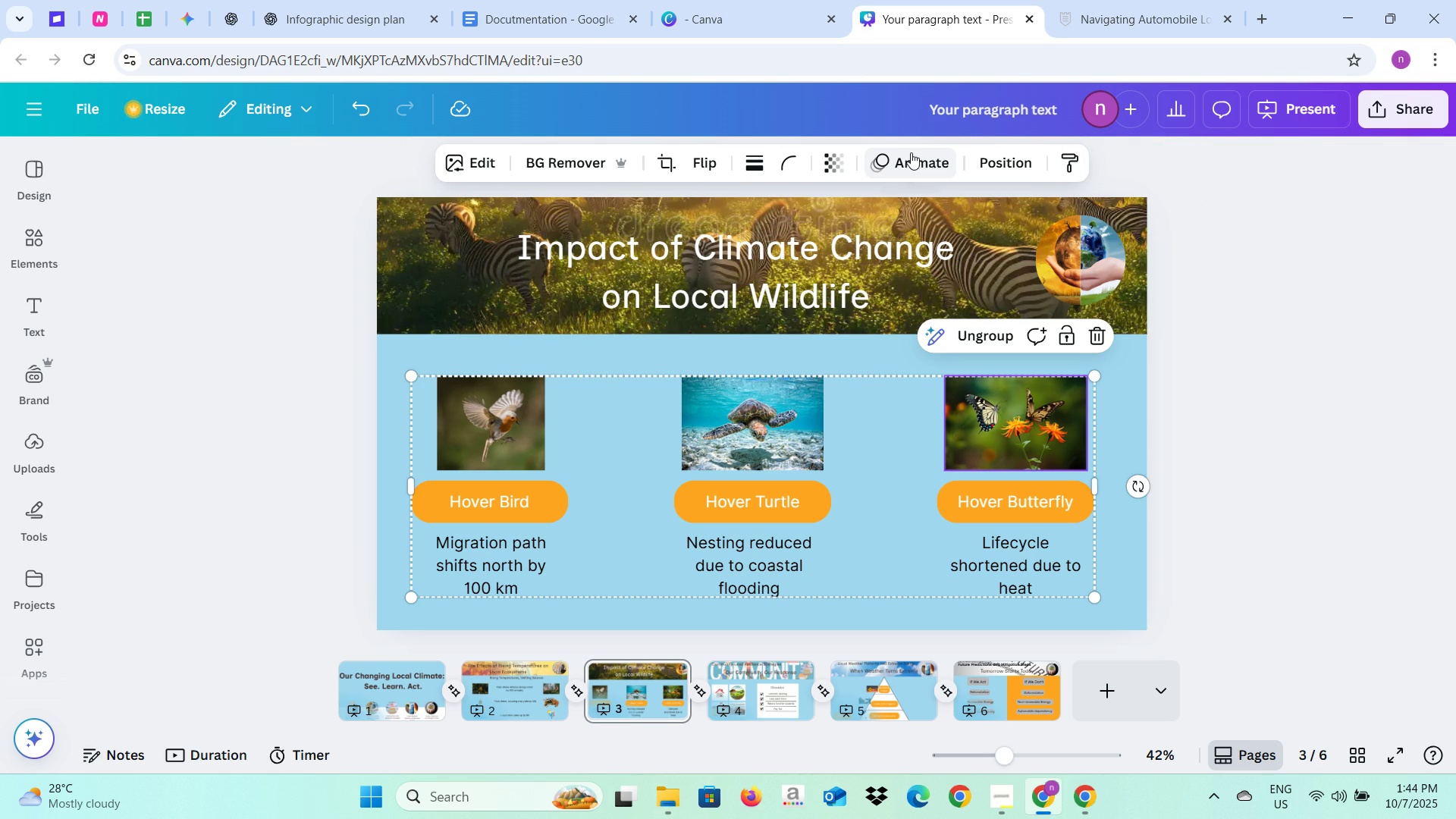 
left_click([911, 152])
 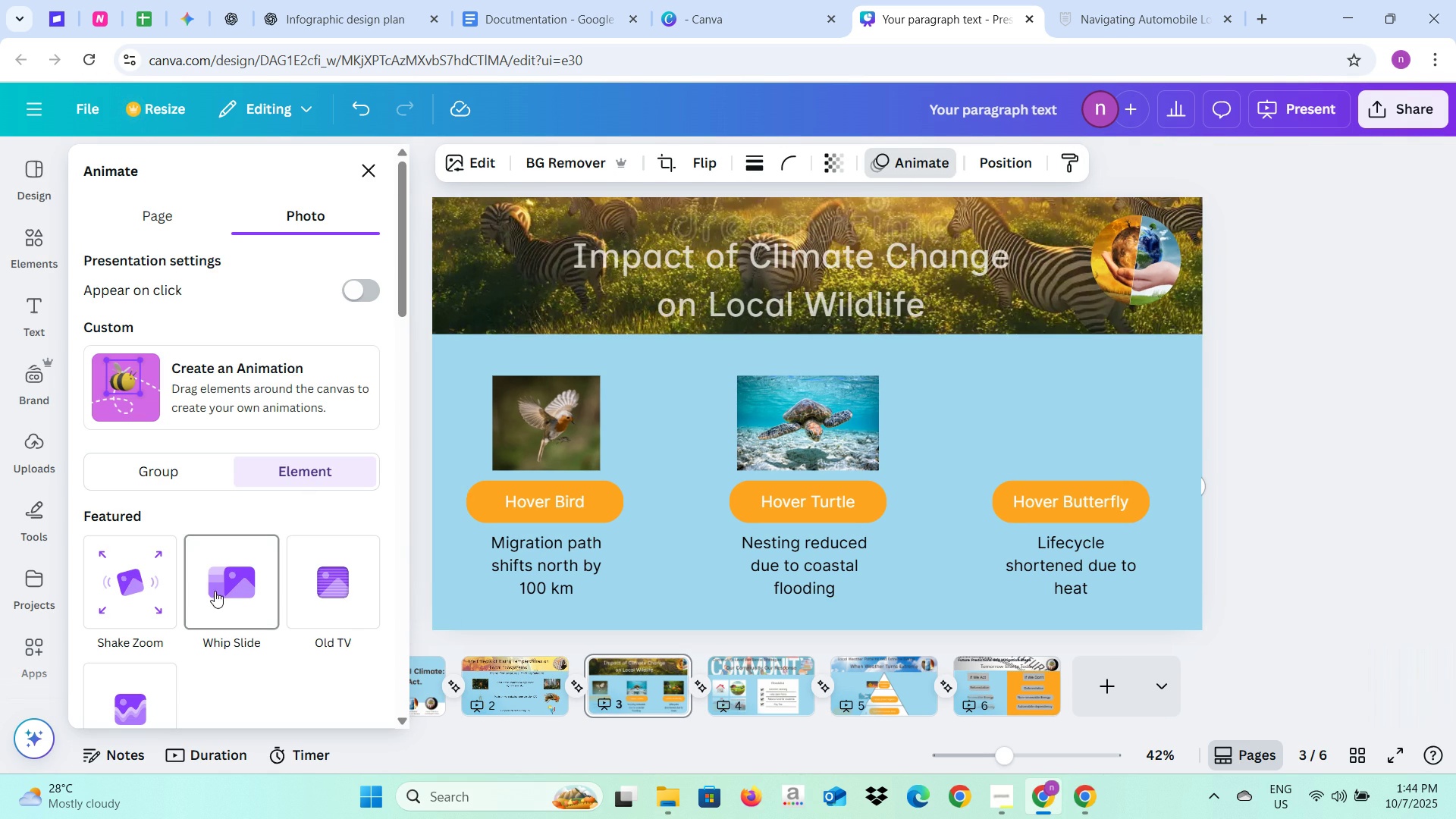 
scroll: coordinate [178, 550], scroll_direction: down, amount: 6.0
 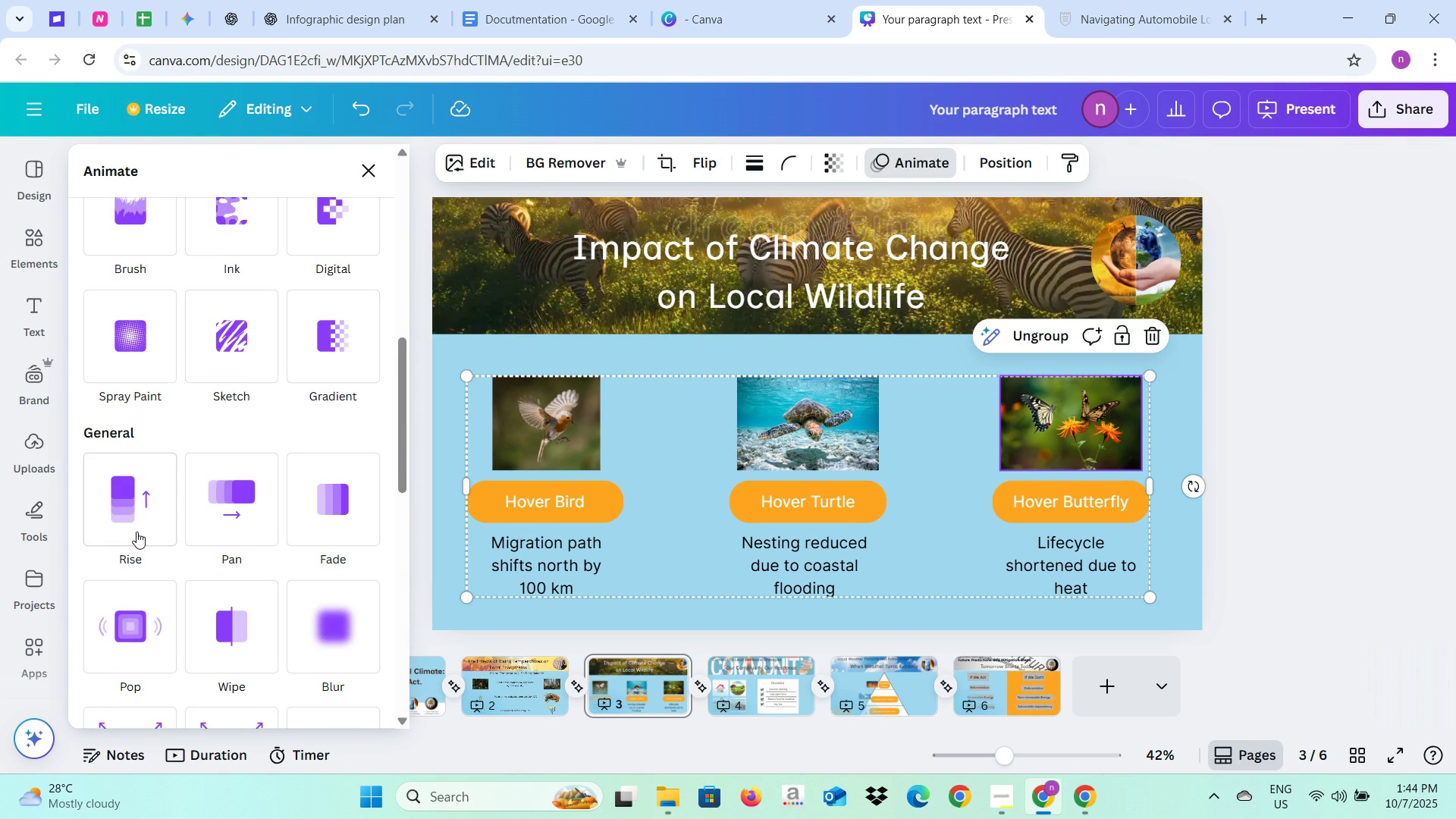 
left_click([136, 519])
 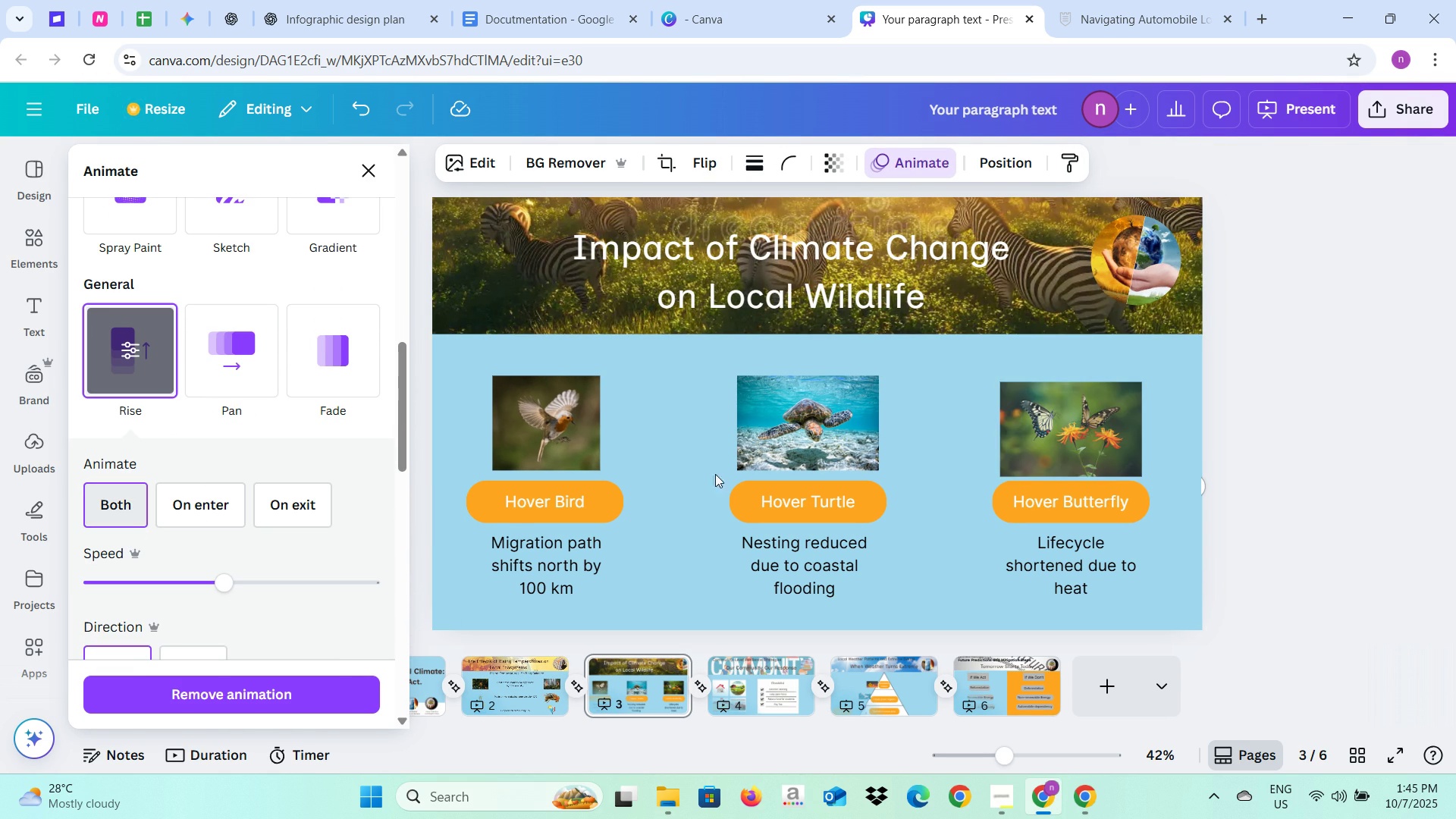 
left_click([738, 436])
 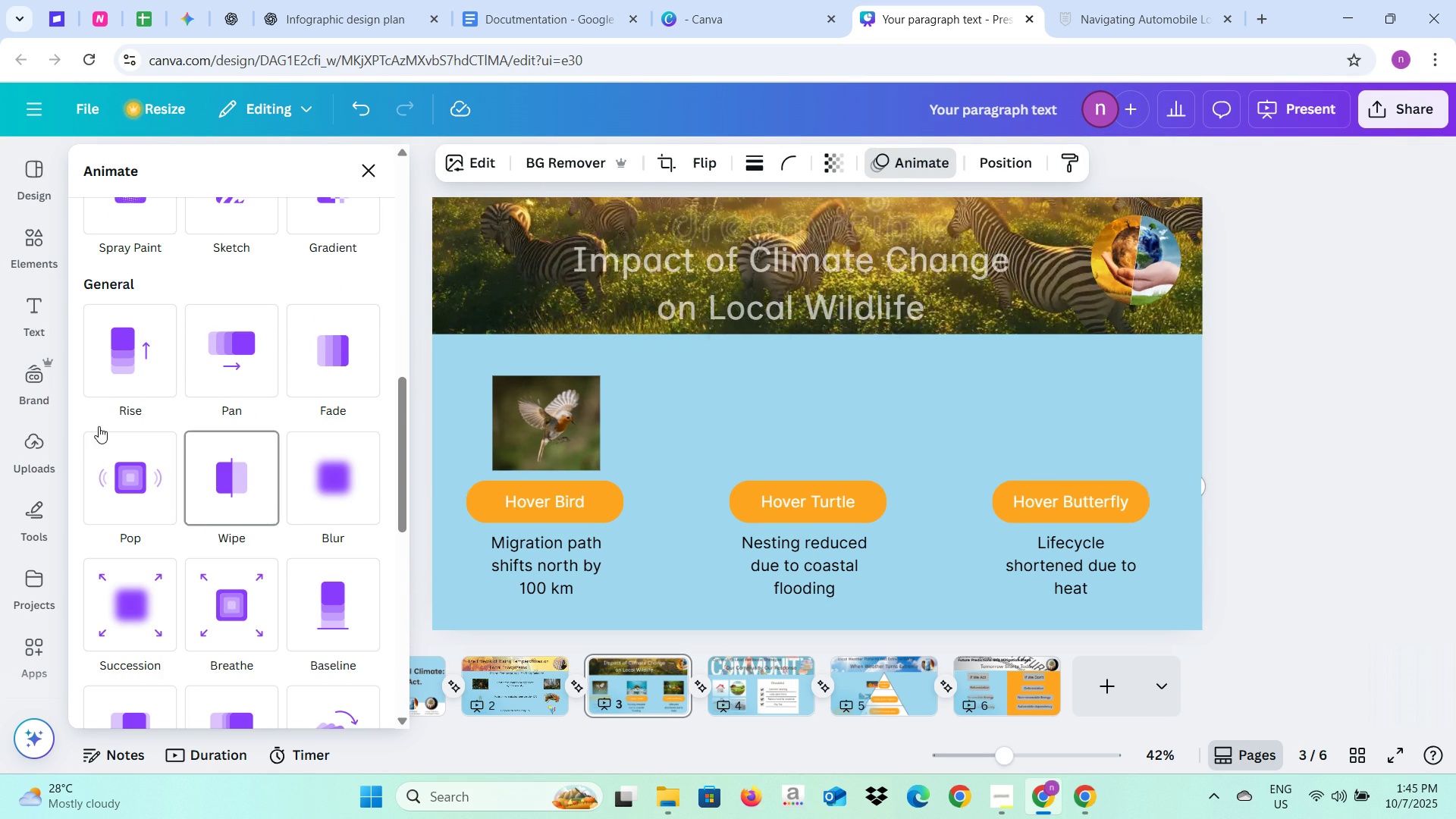 
left_click([105, 360])
 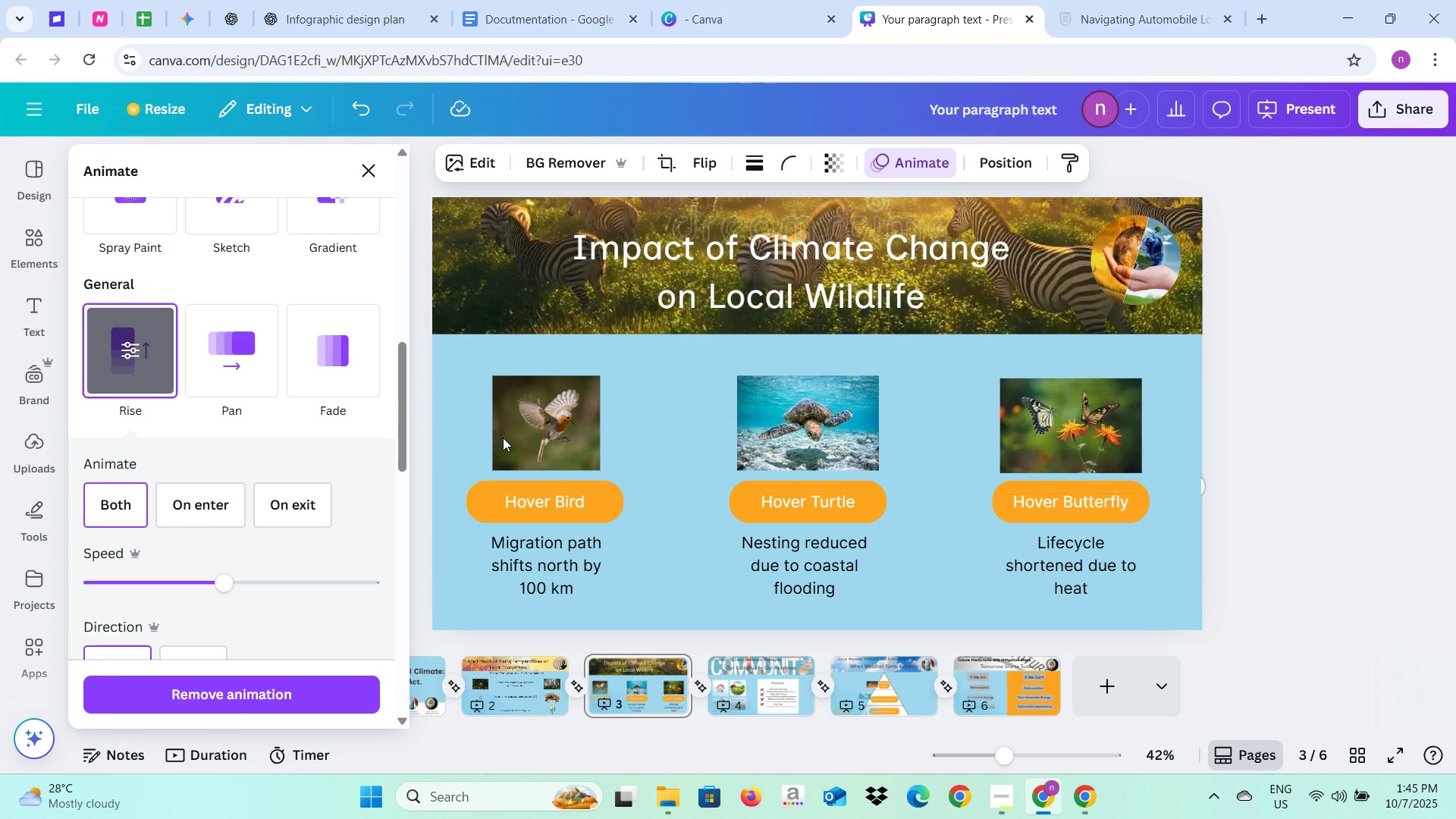 
left_click([506, 436])
 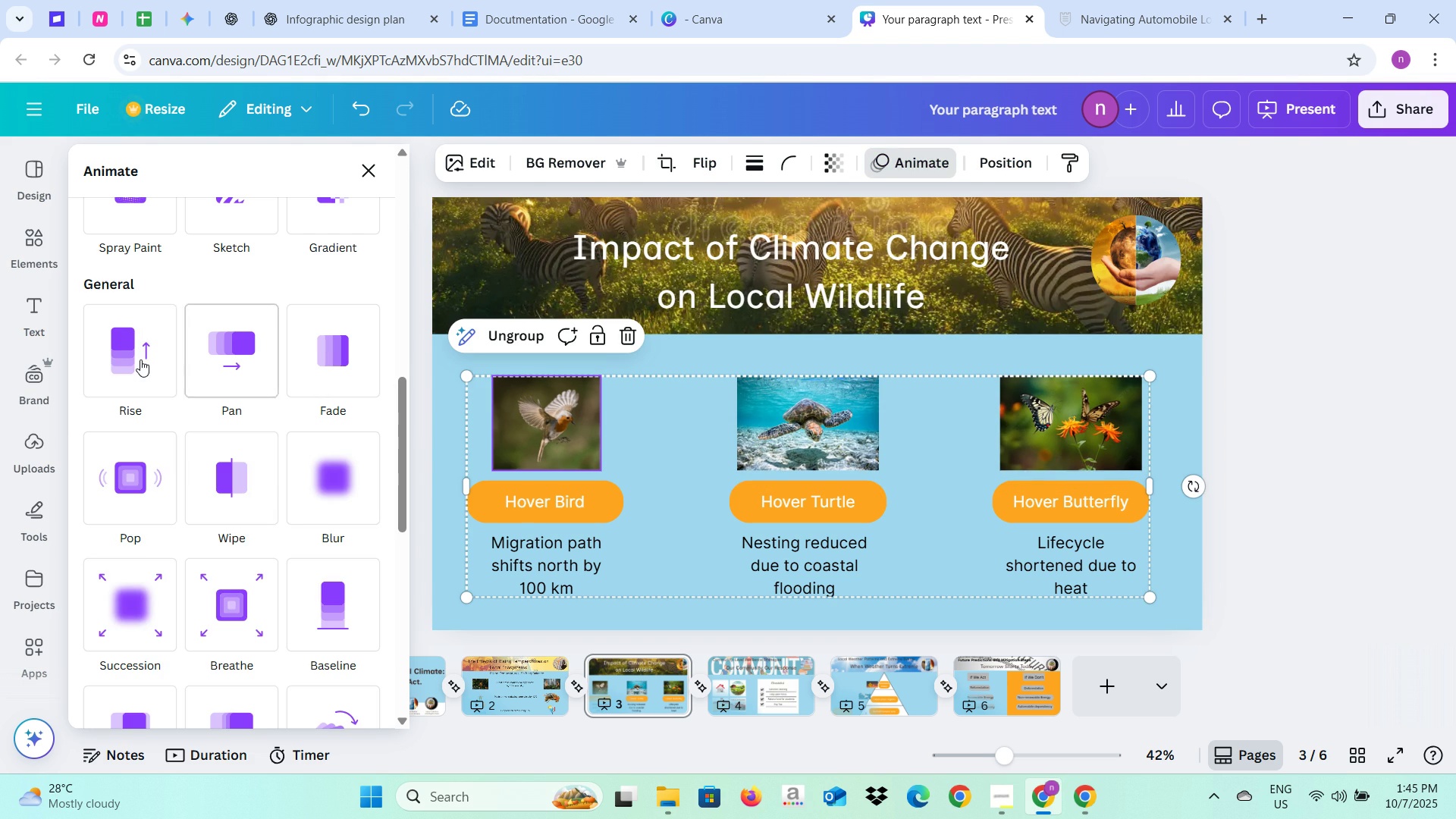 
left_click([140, 359])
 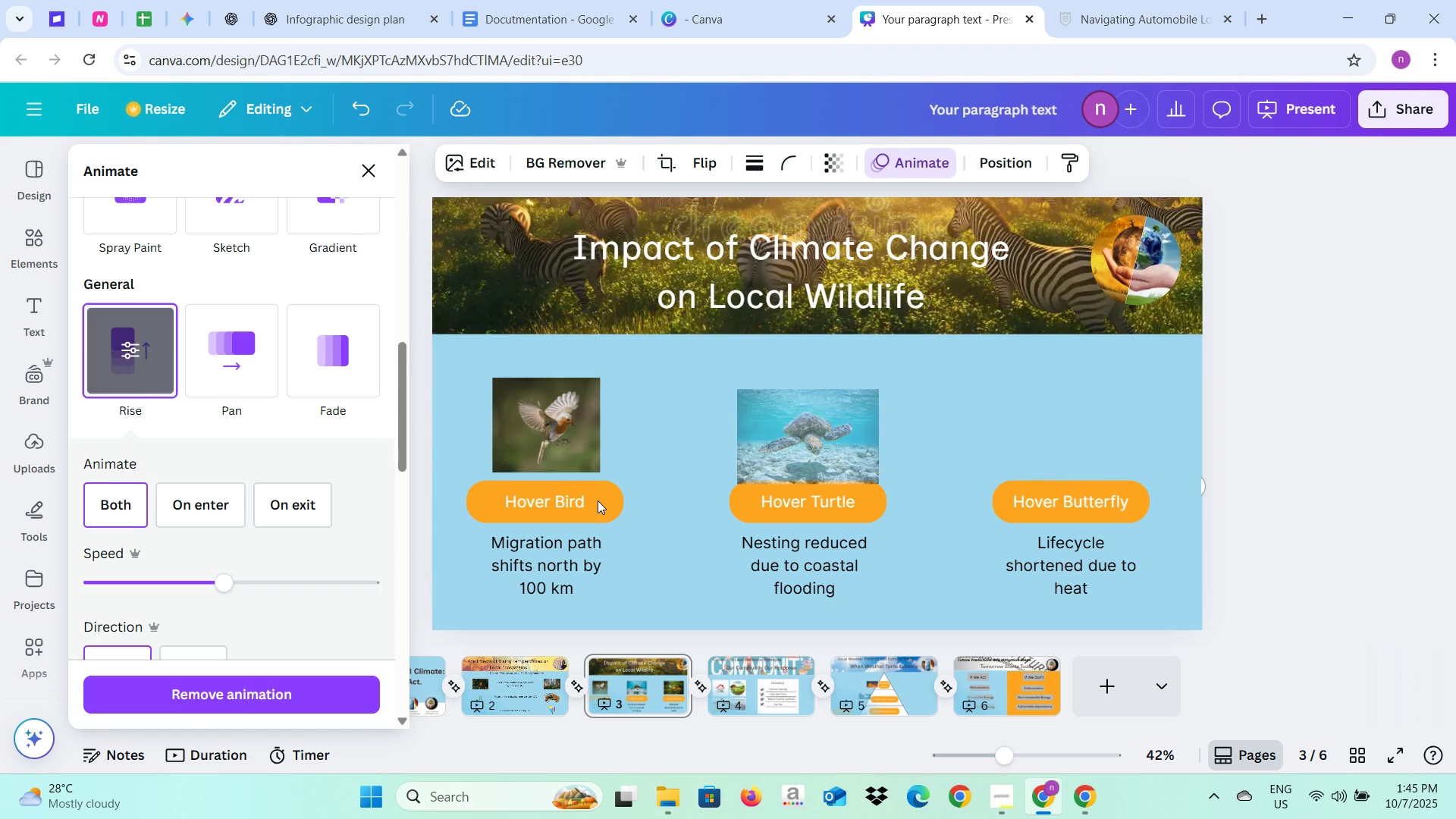 
left_click([598, 500])
 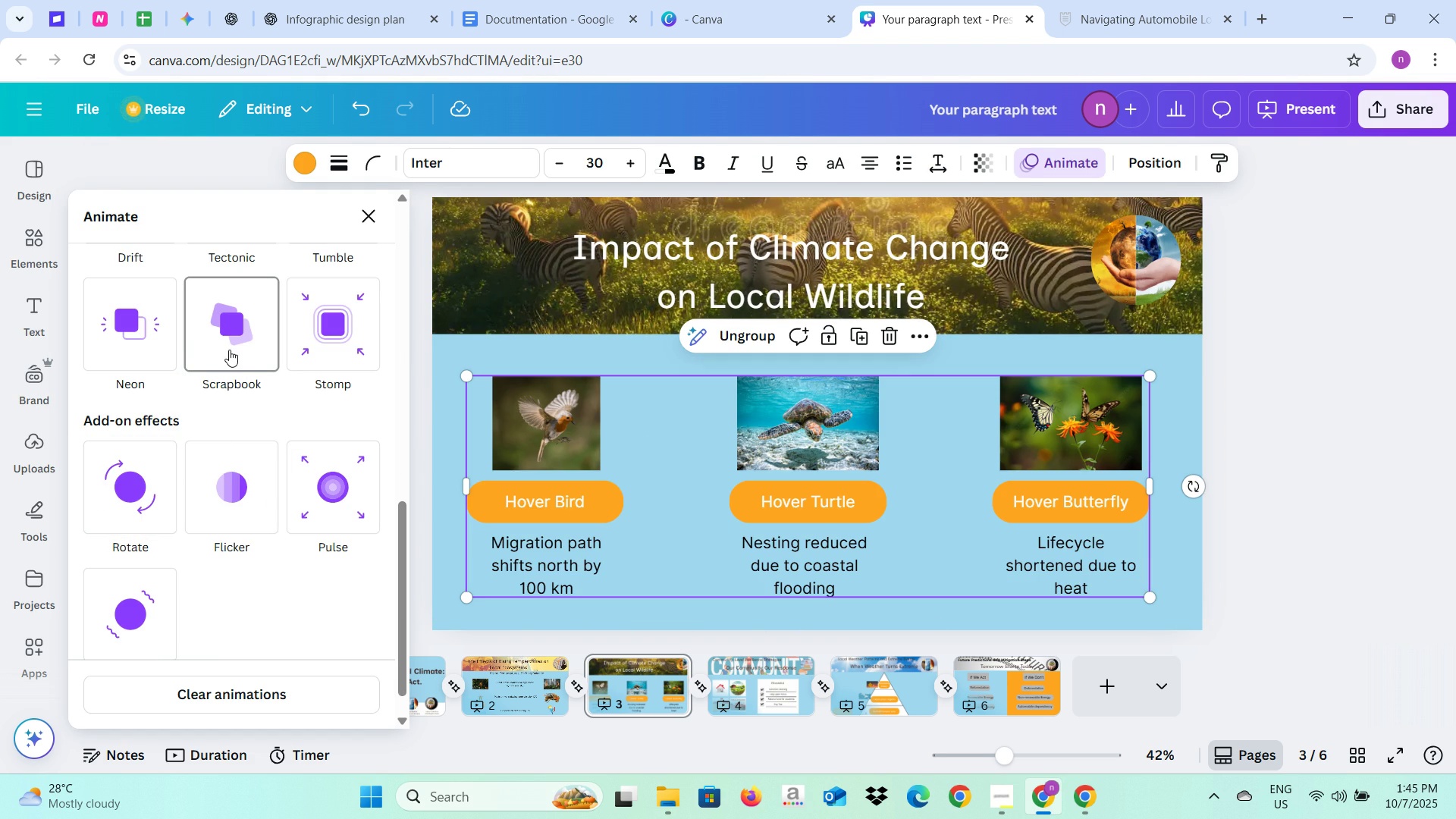 
wait(5.78)
 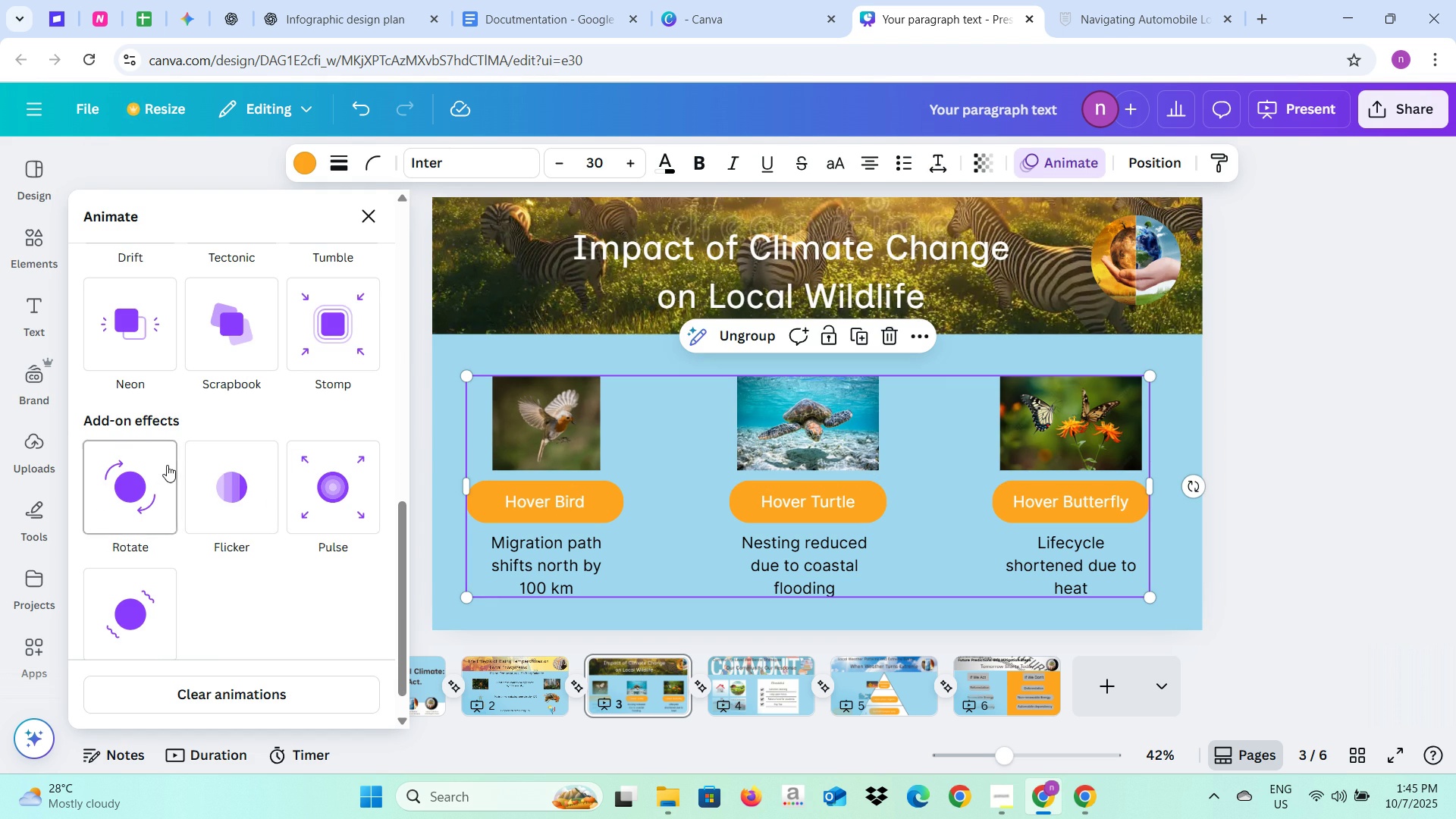 
left_click([601, 505])
 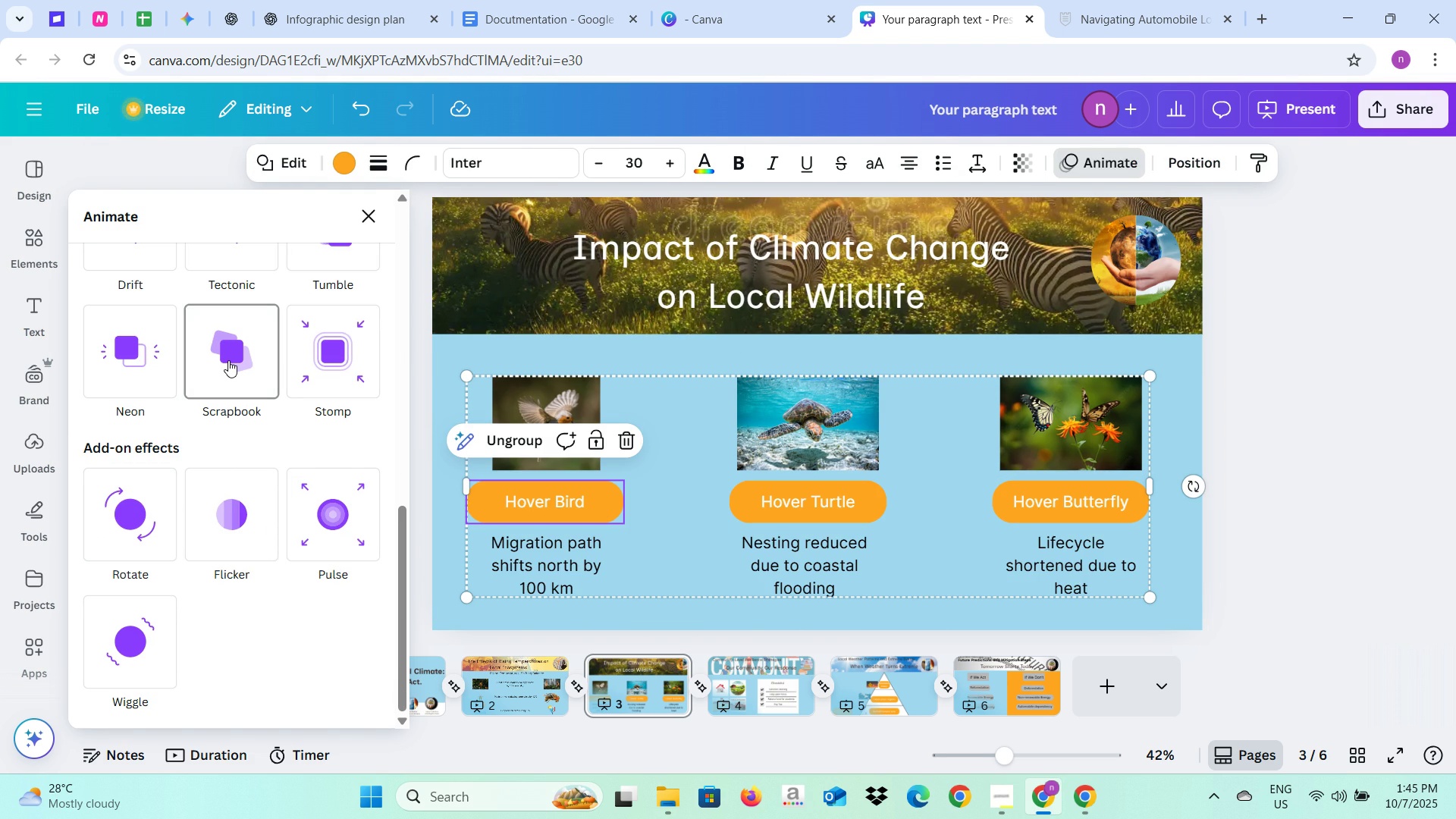 
scroll: coordinate [228, 360], scroll_direction: up, amount: 1.0
 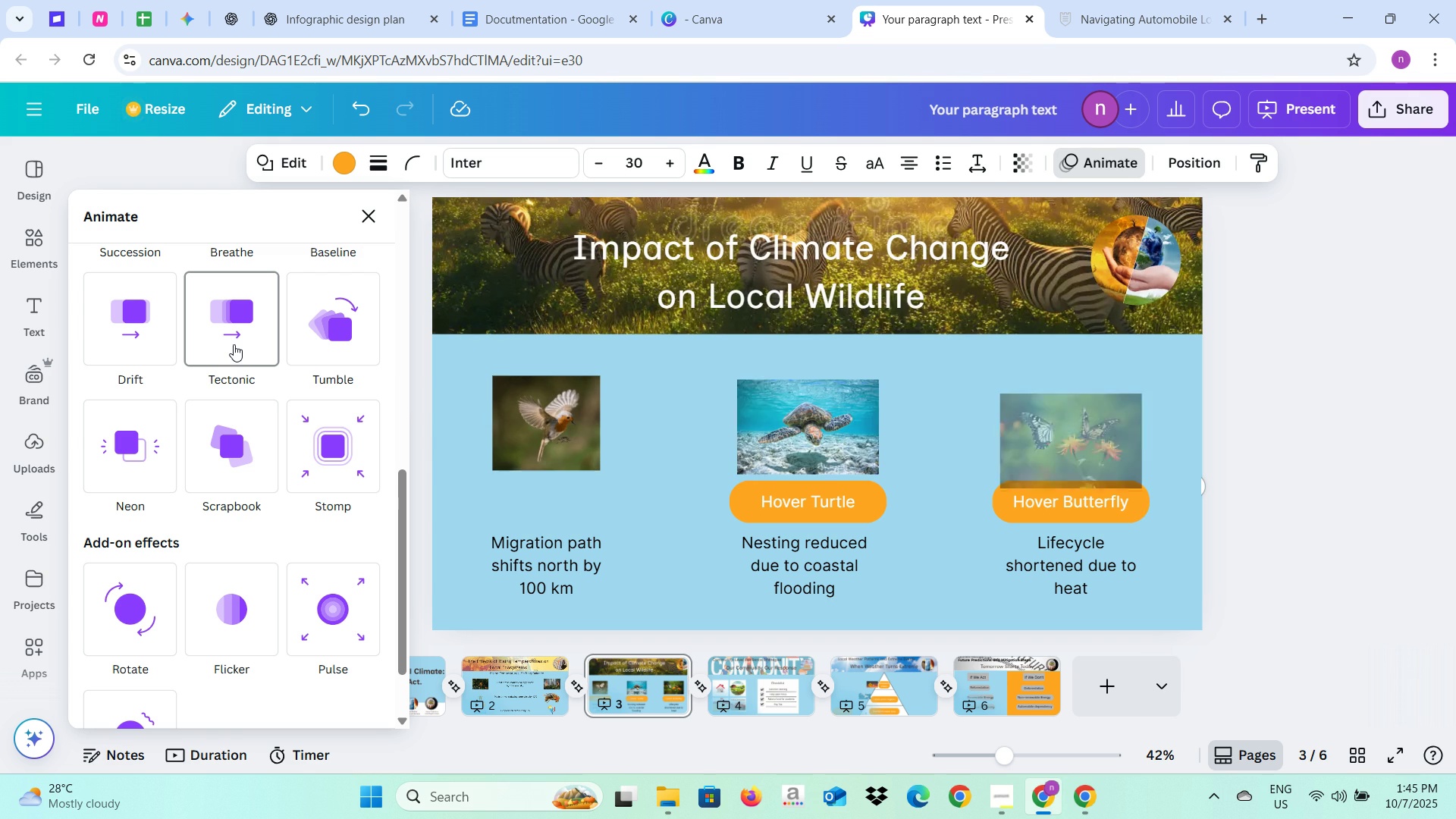 
left_click([234, 344])
 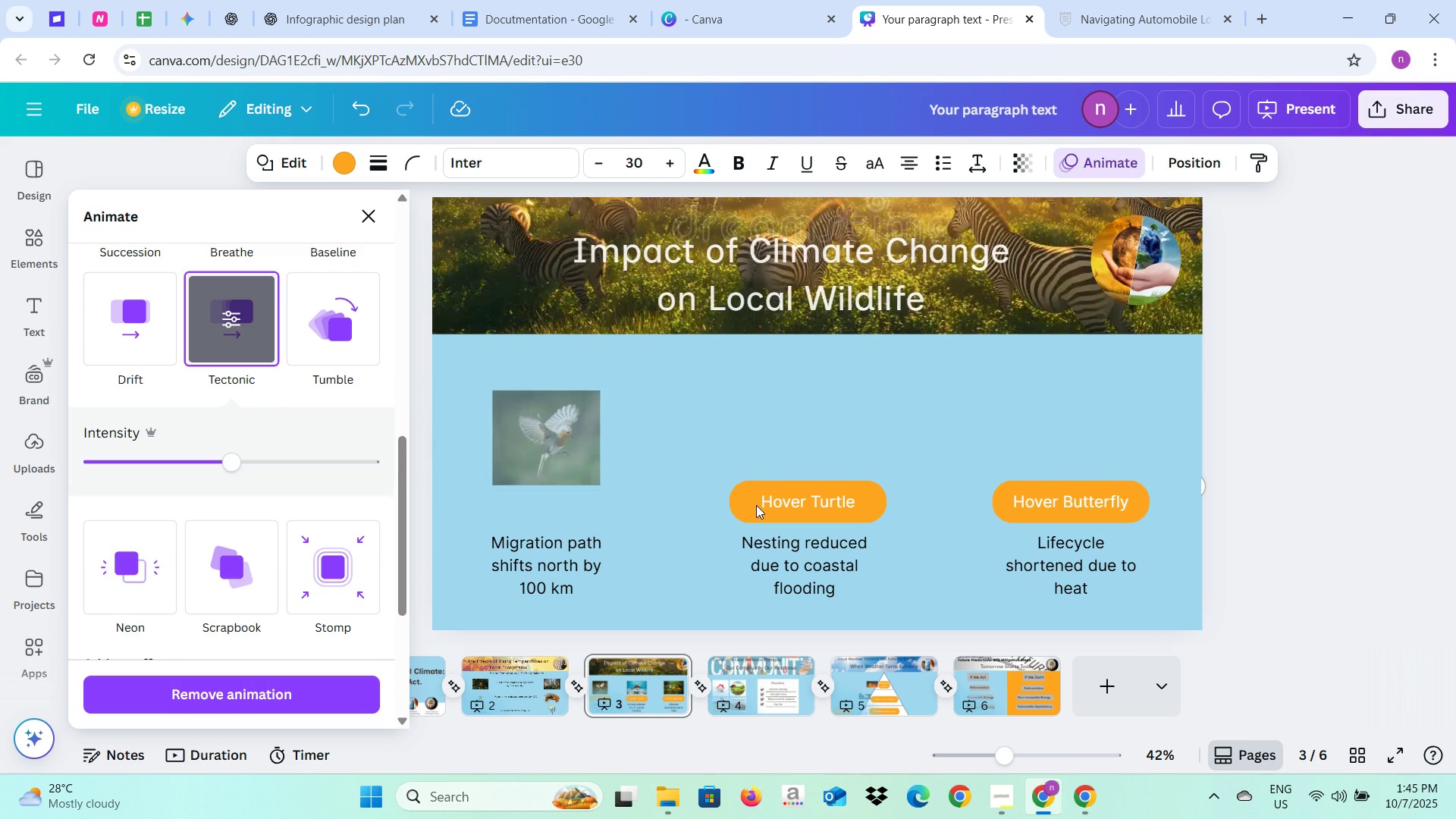 
left_click([756, 505])
 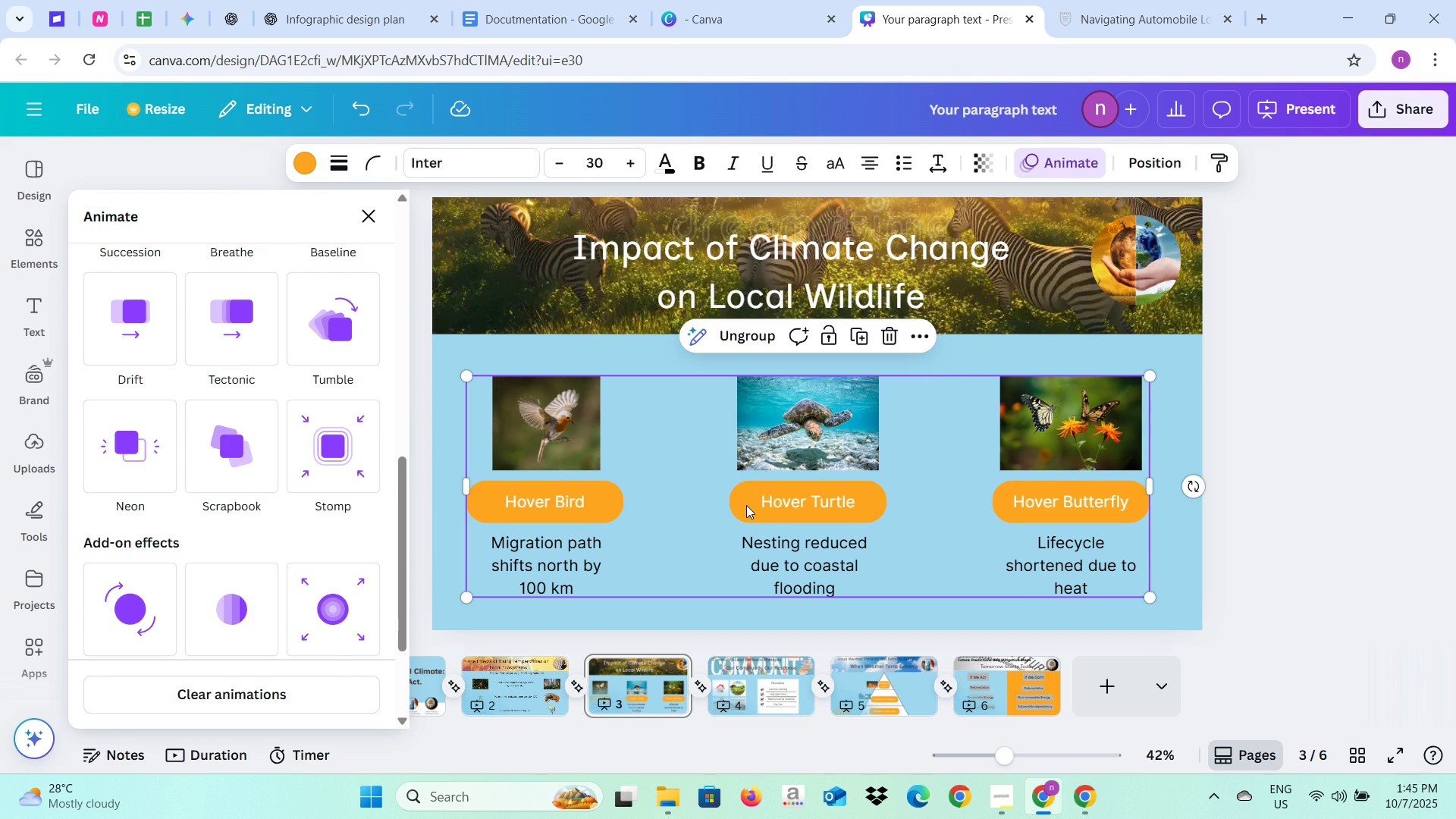 
left_click([746, 505])
 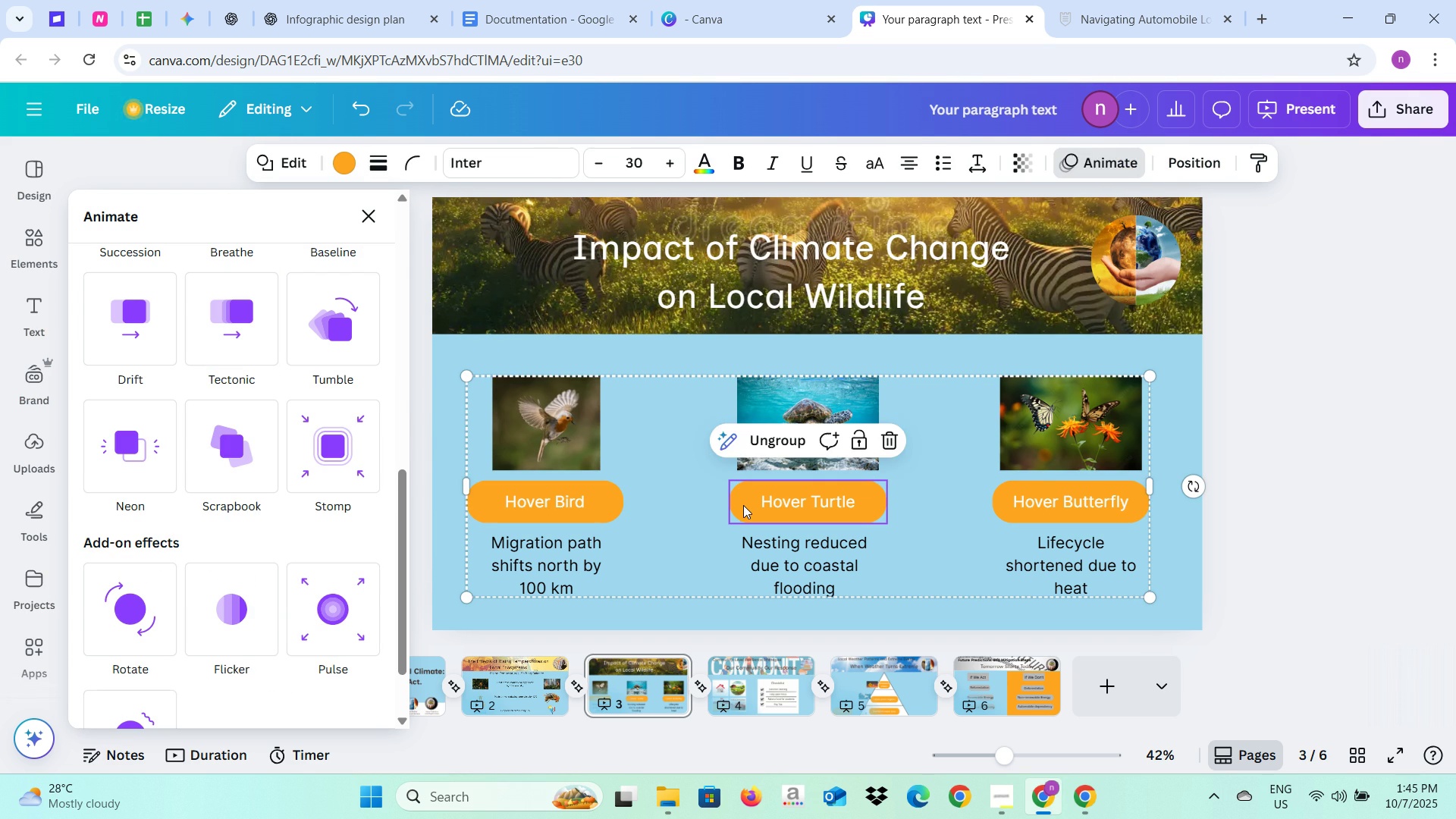 
left_click([743, 505])
 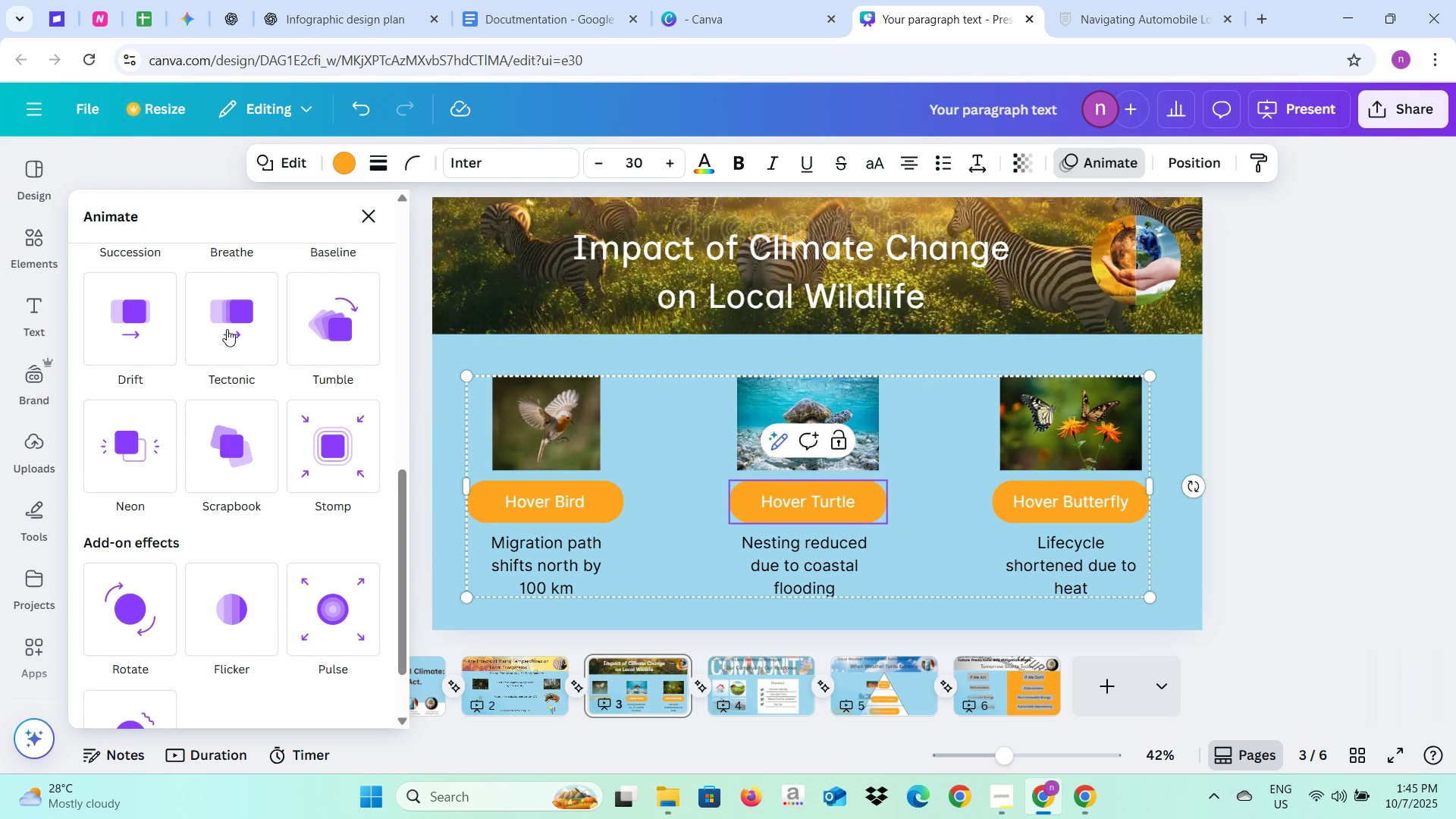 
left_click([227, 329])
 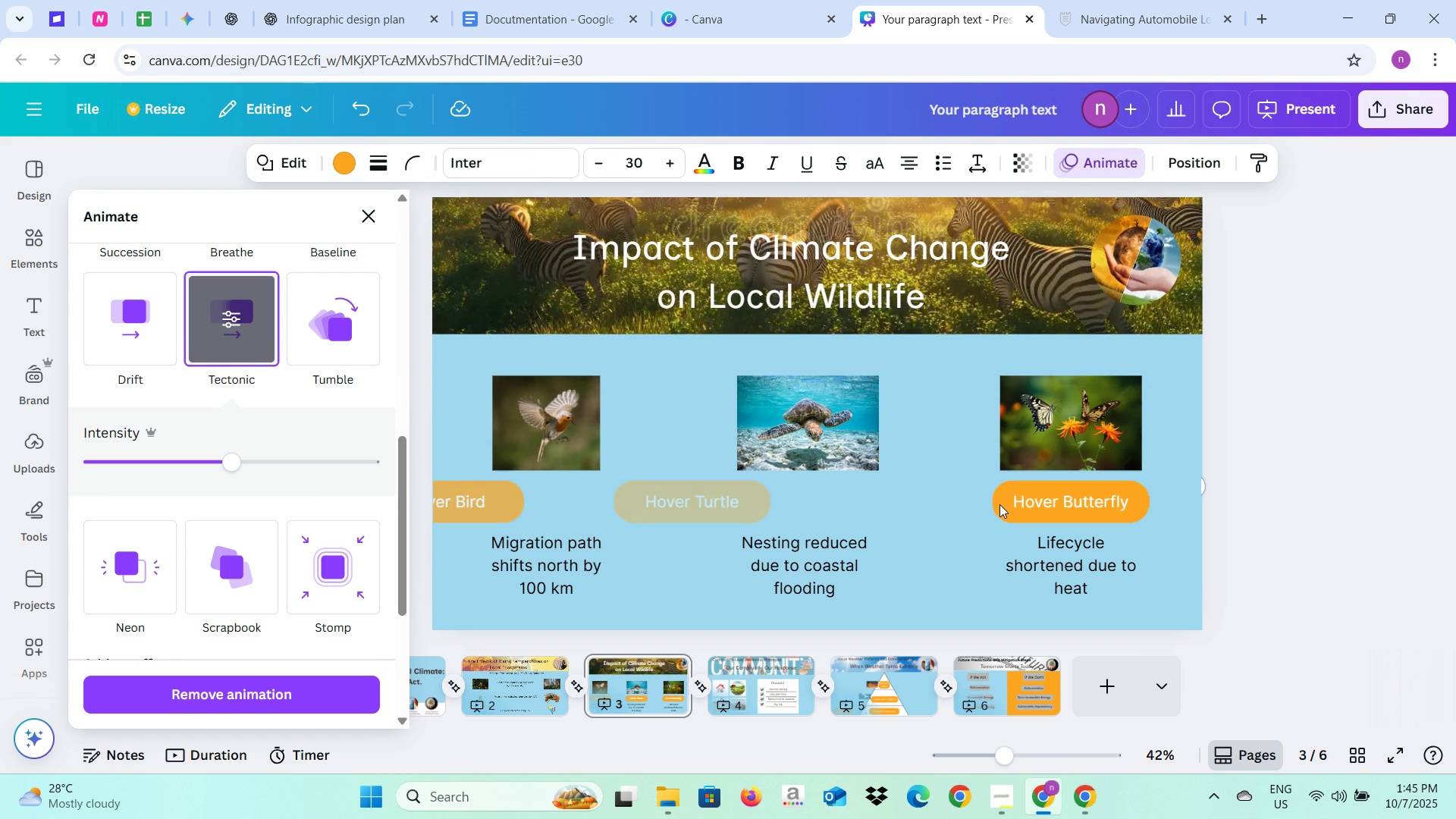 
left_click([999, 504])
 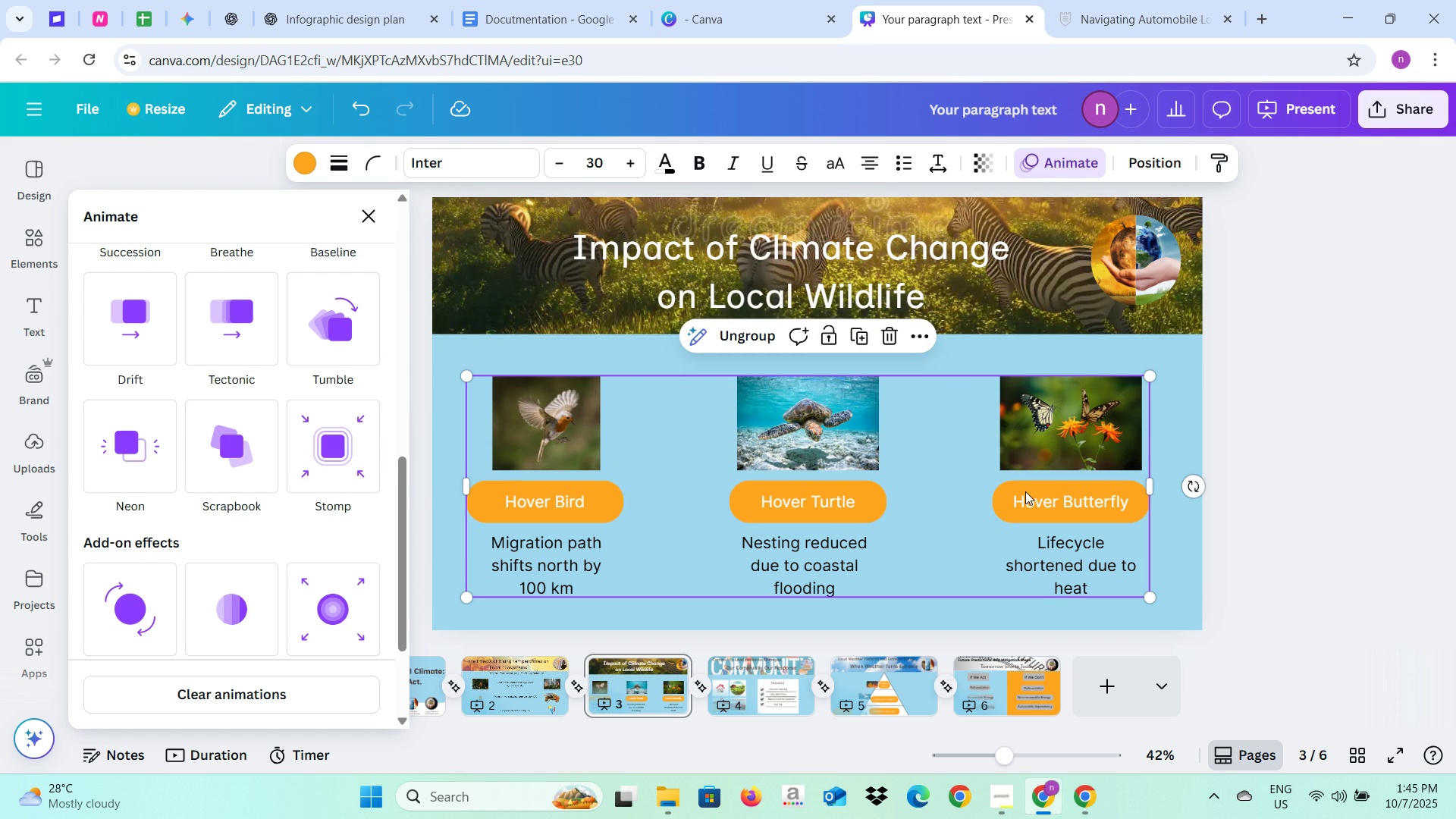 
left_click([1025, 491])
 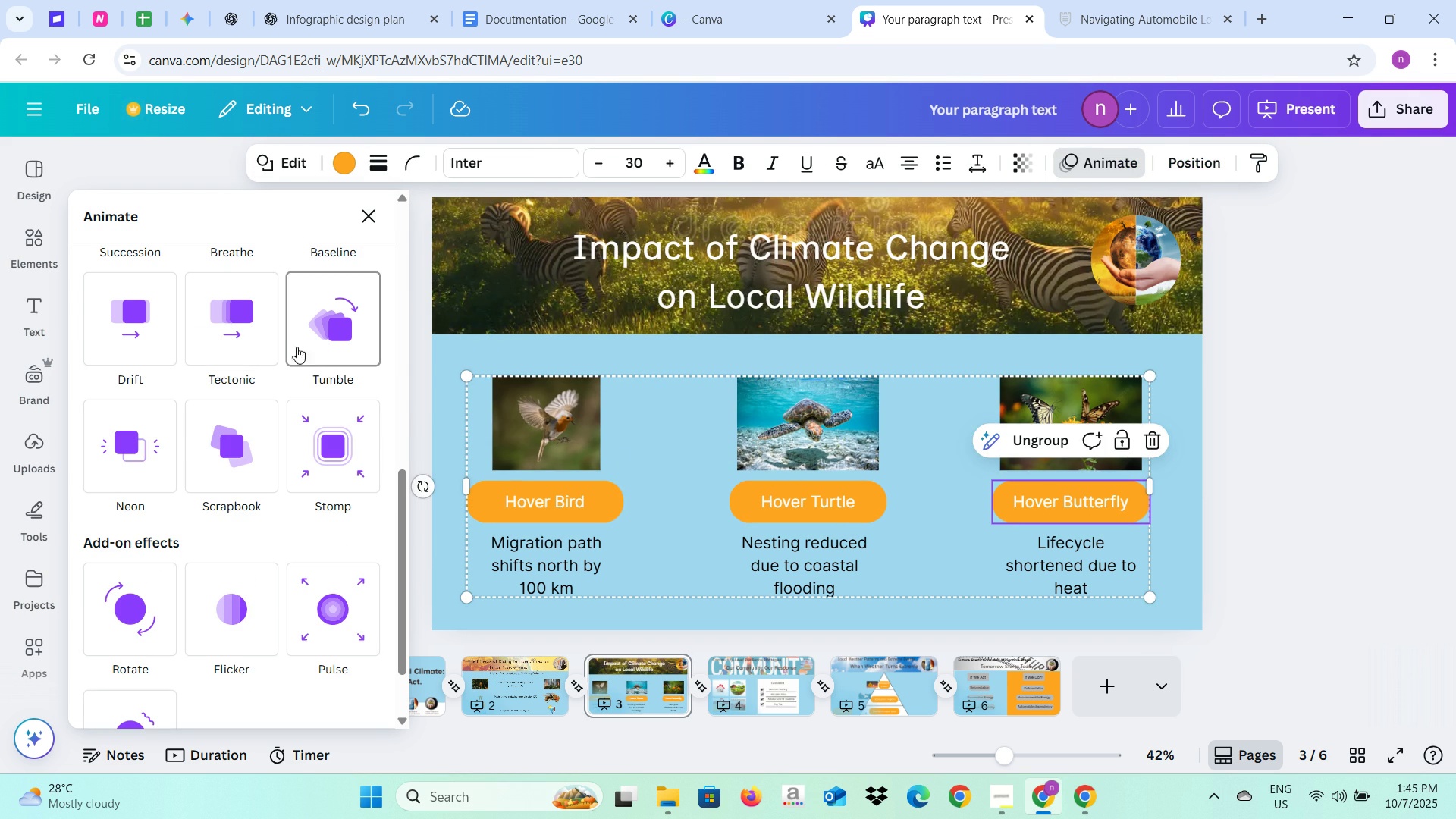 
left_click([264, 340])
 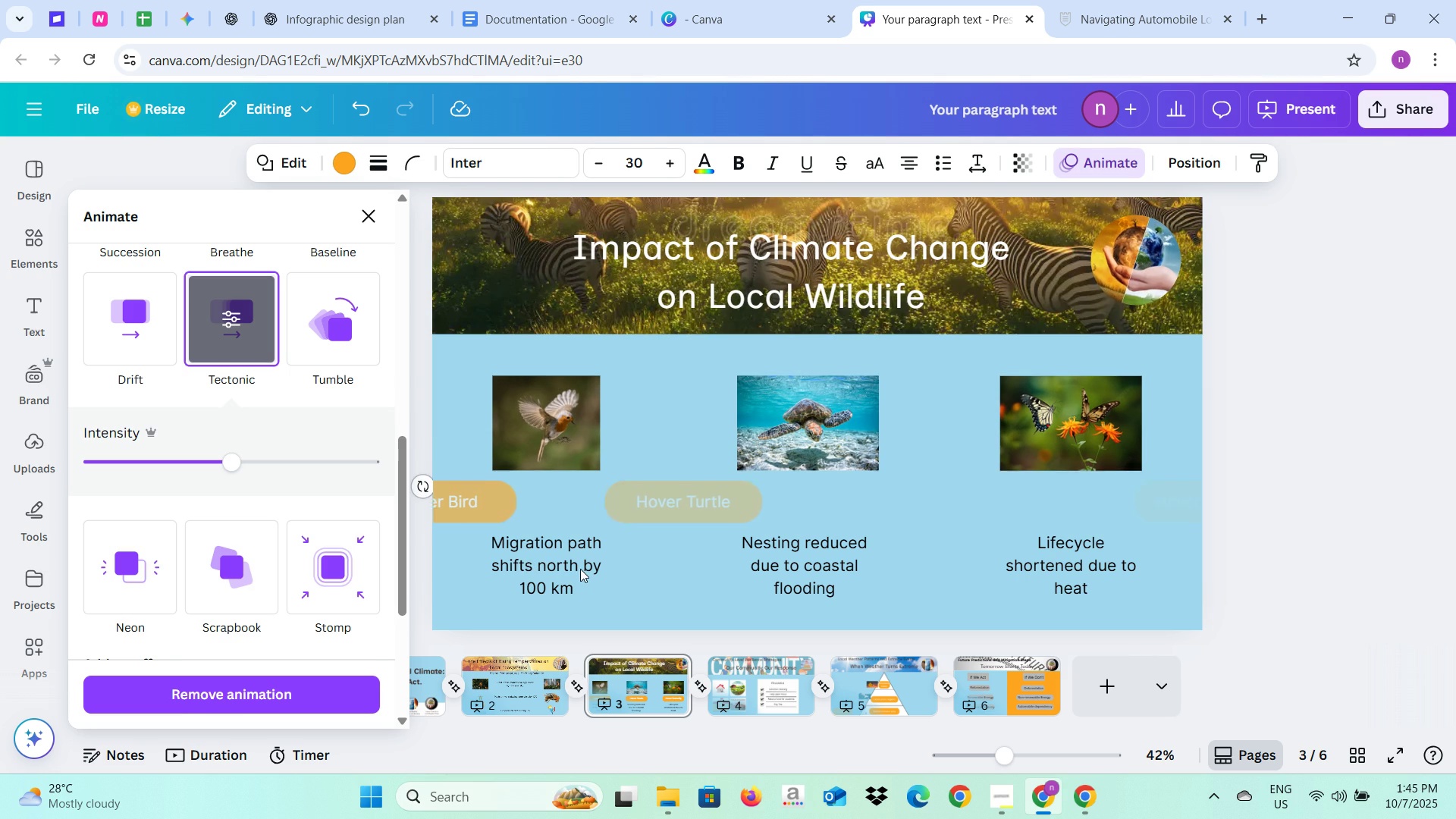 
left_click([579, 571])
 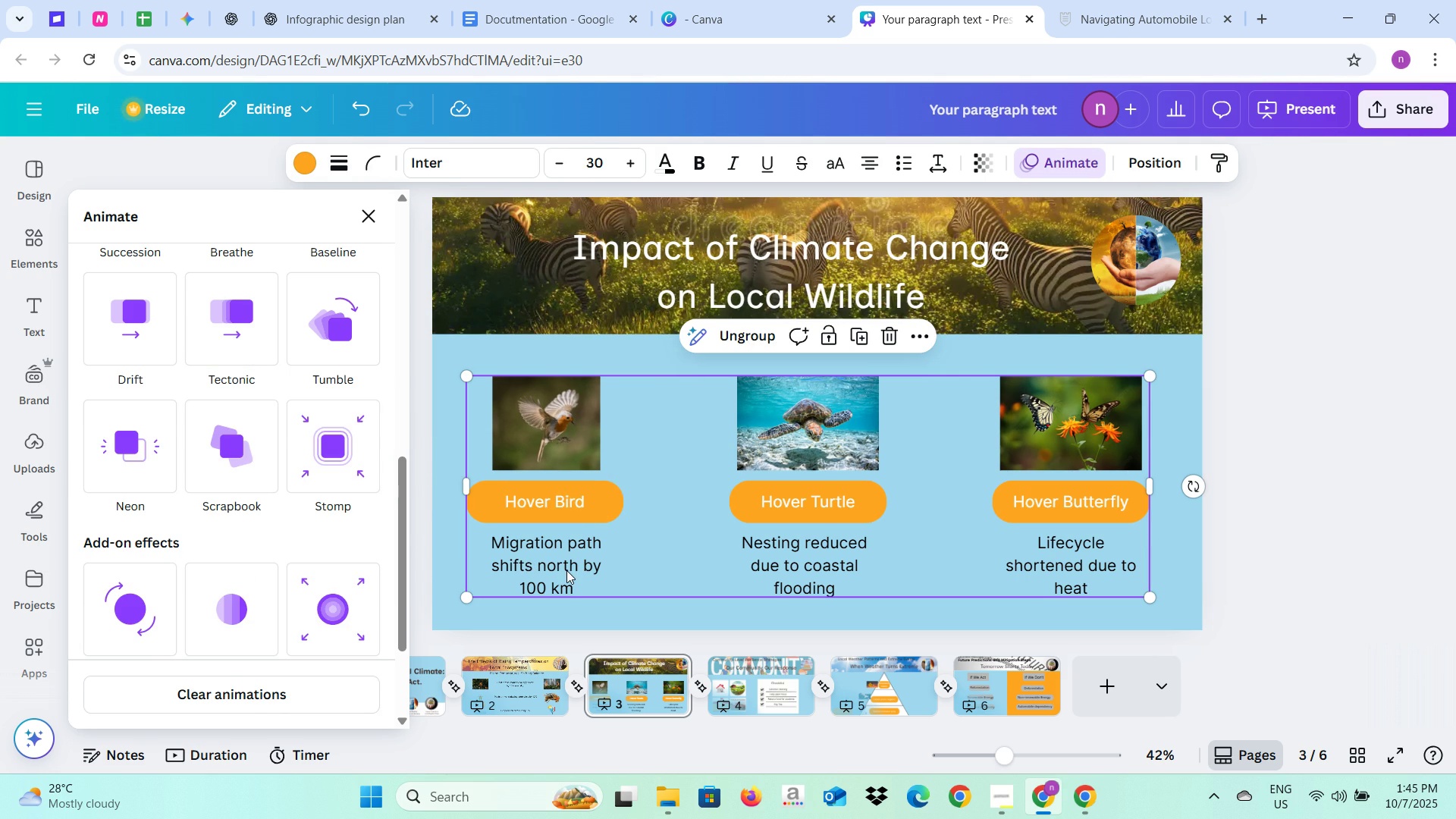 
left_click([566, 570])
 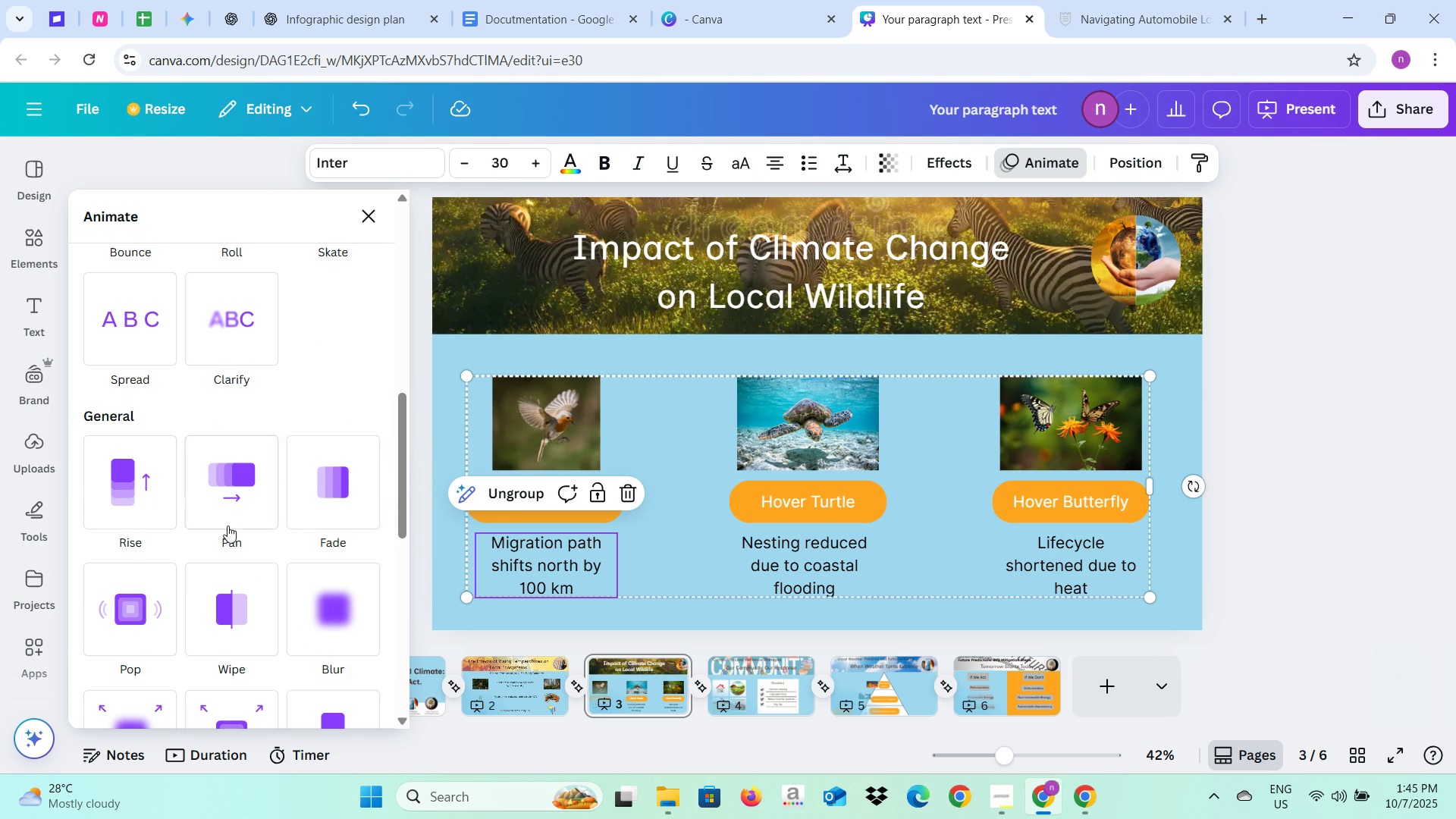 
left_click([147, 498])
 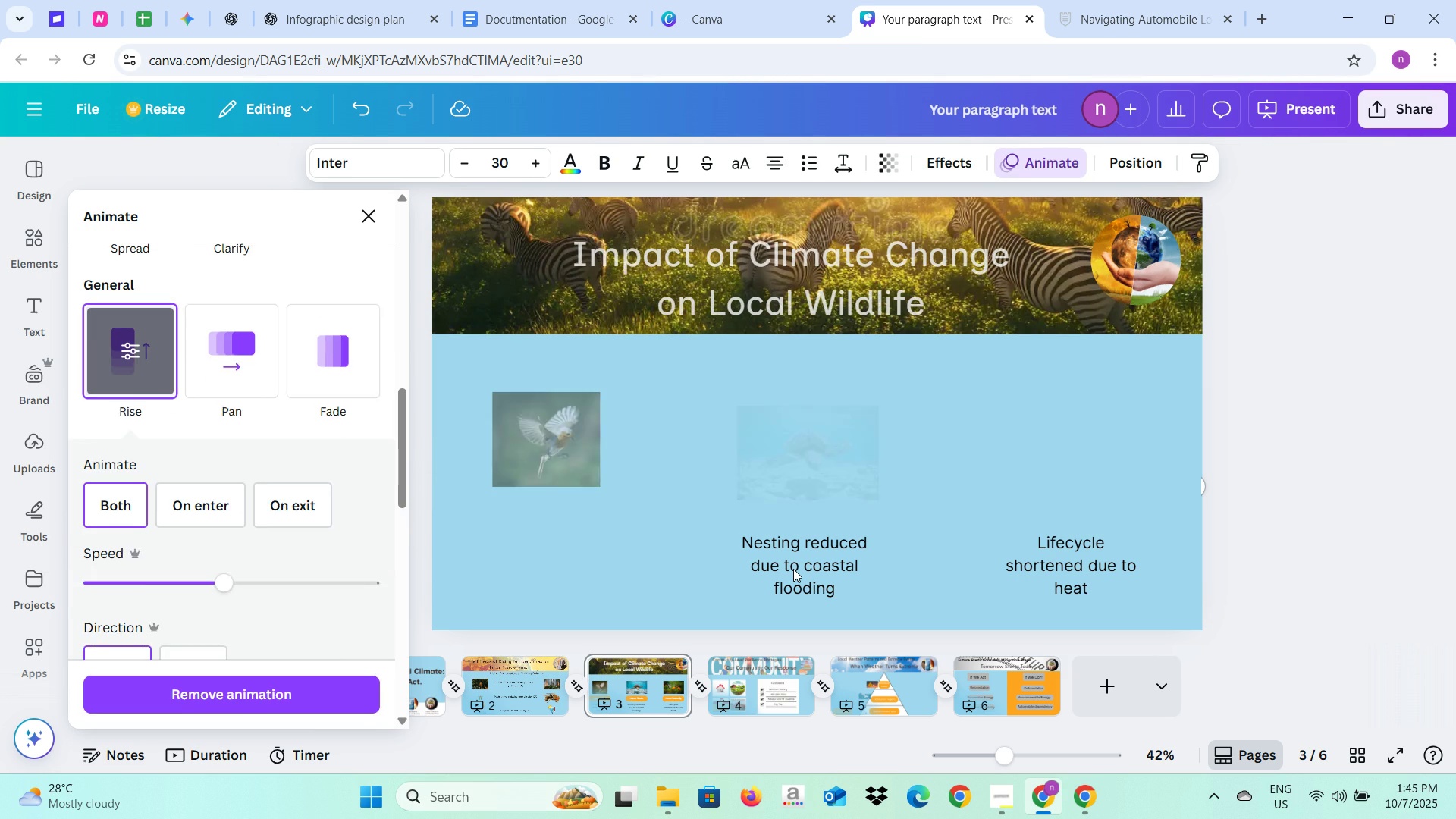 
left_click([793, 569])
 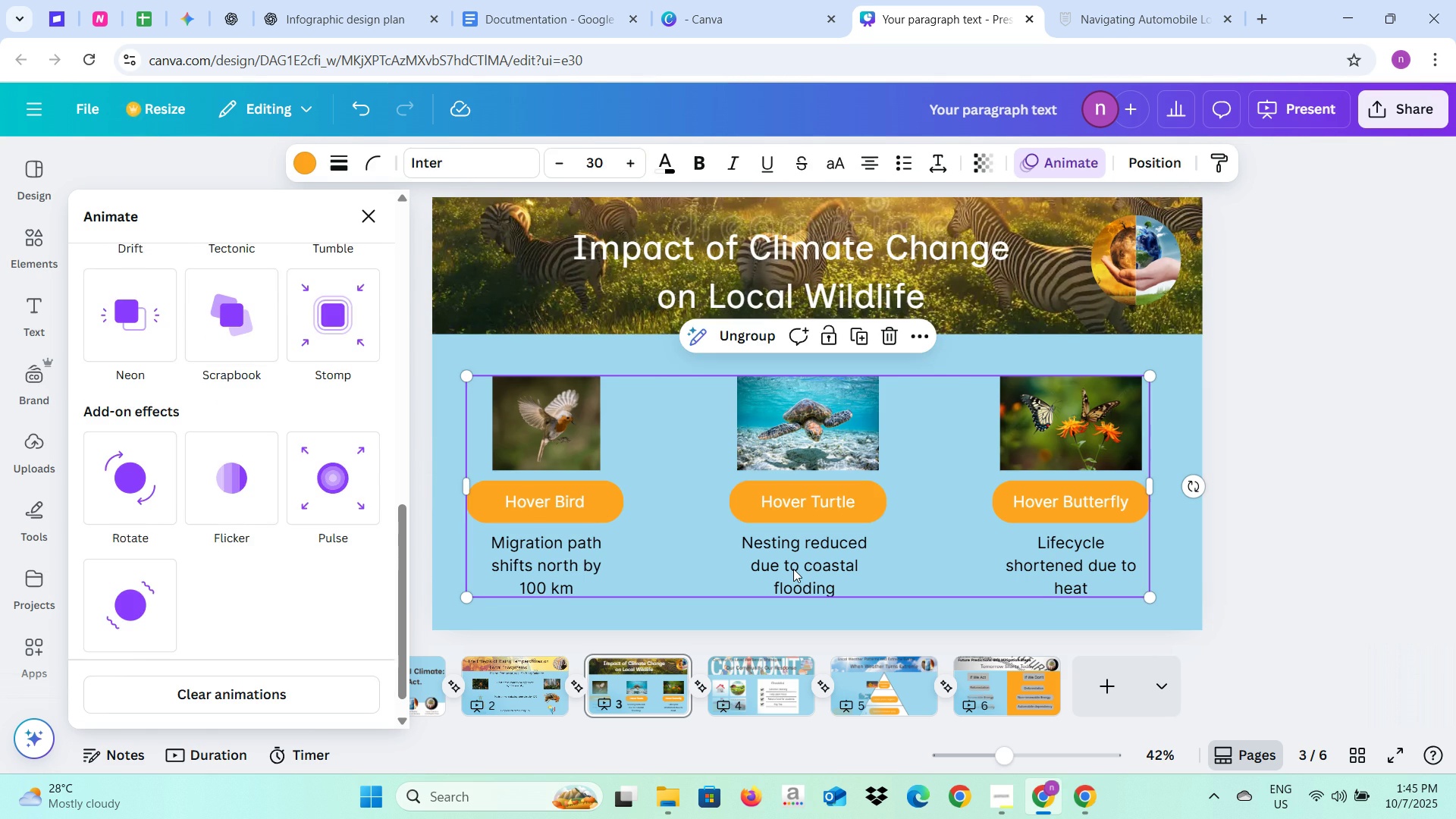 
left_click([793, 569])
 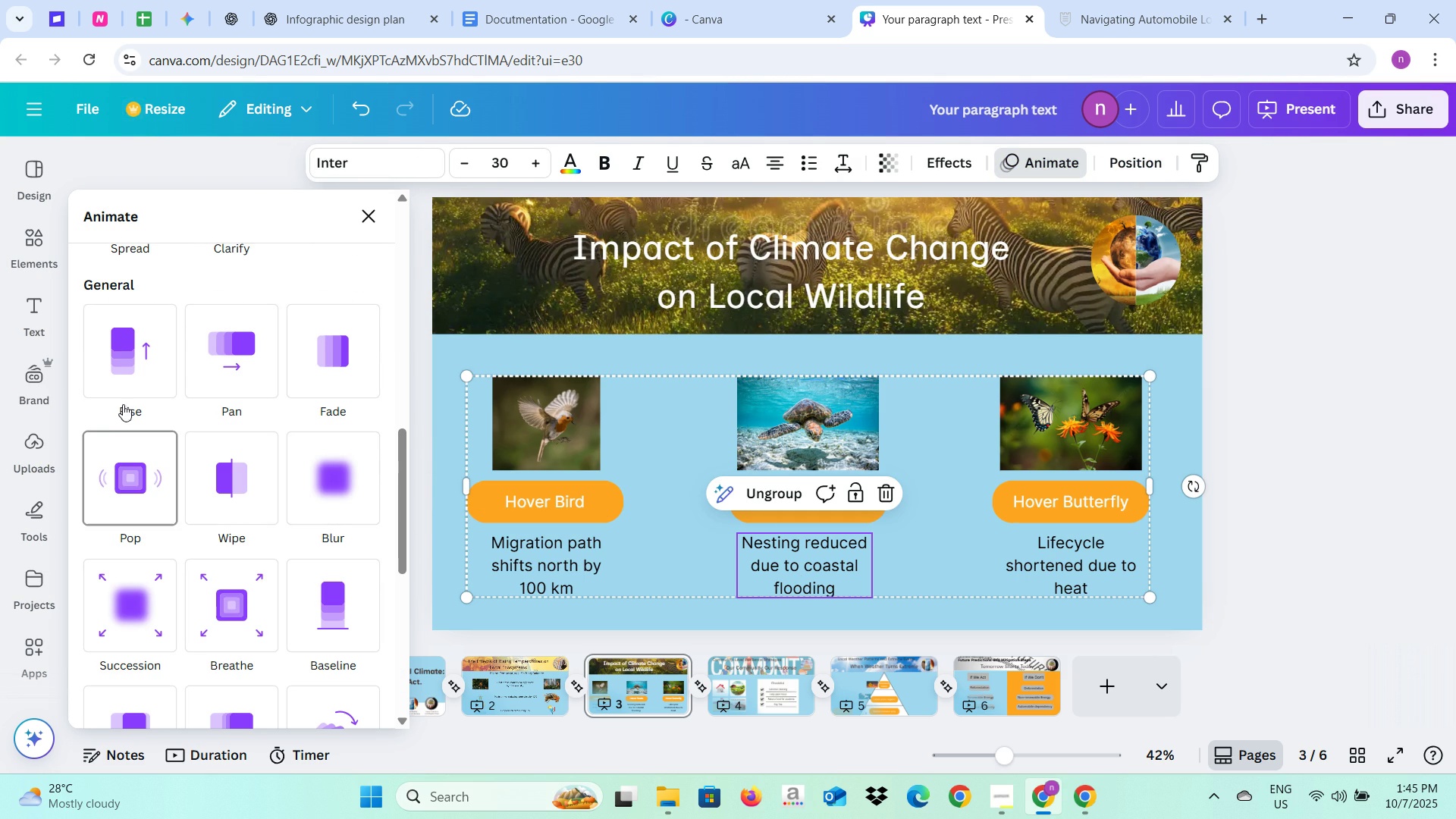 
left_click([111, 352])
 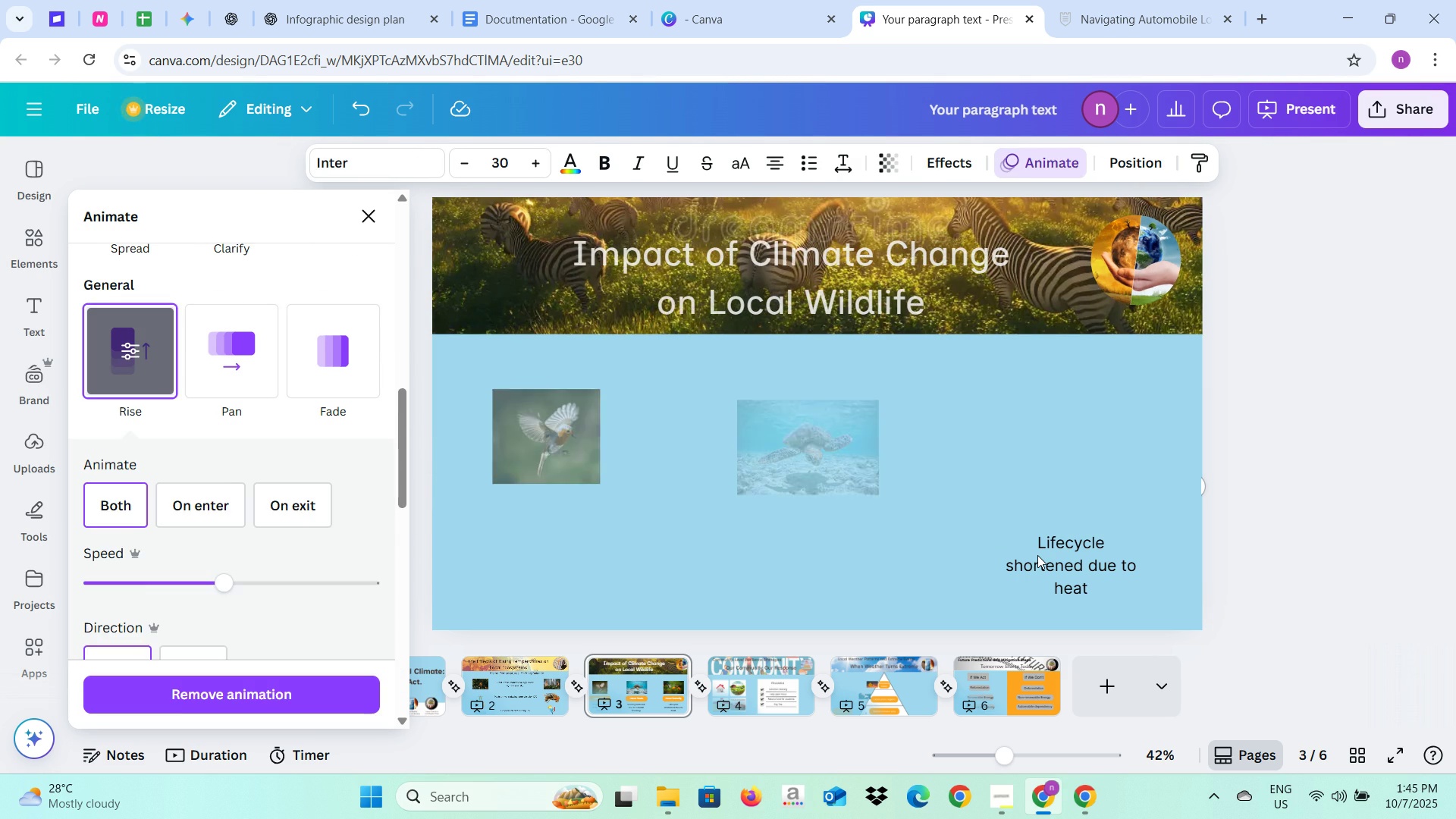 
left_click([1037, 555])
 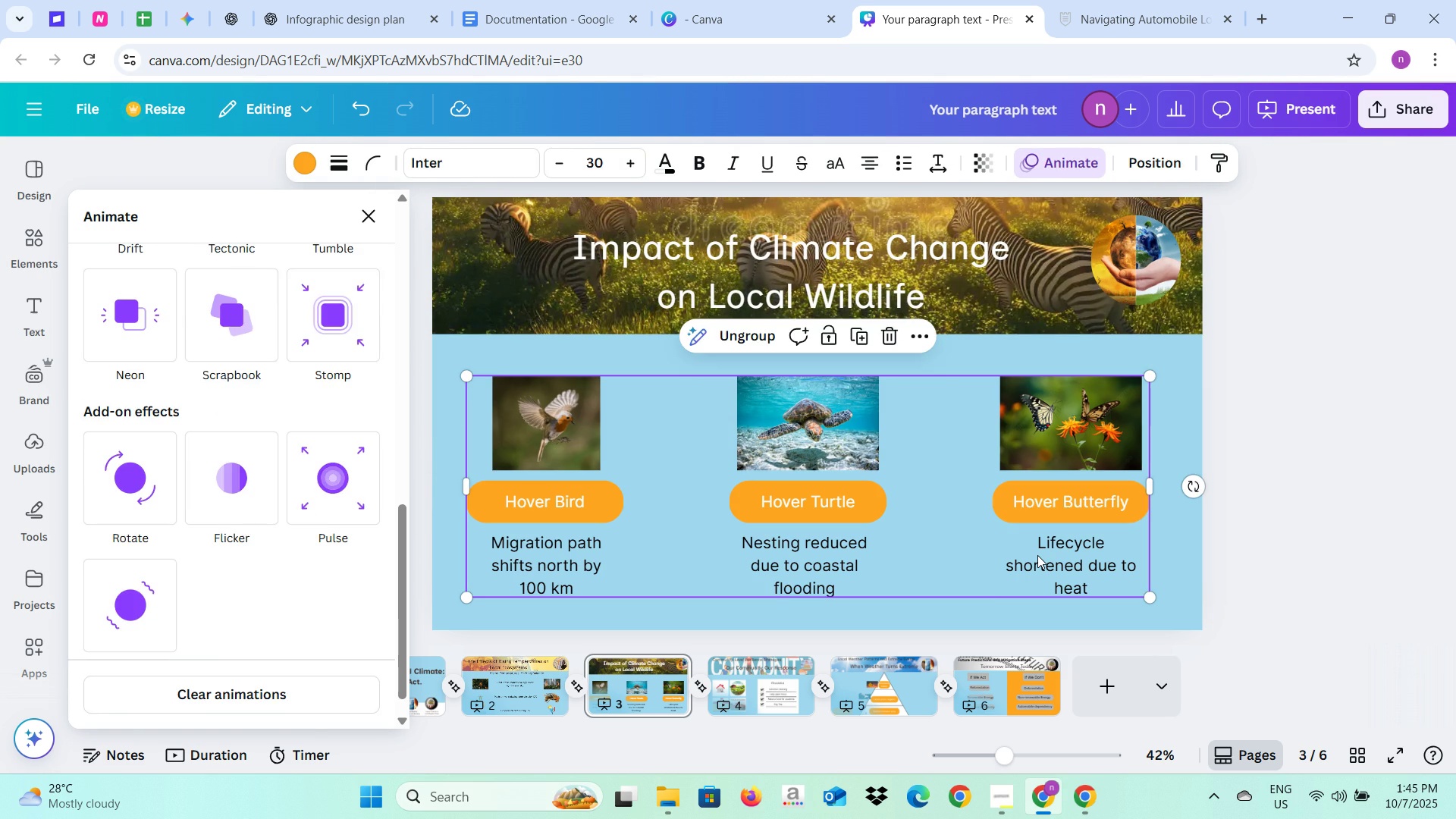 
left_click([1037, 555])
 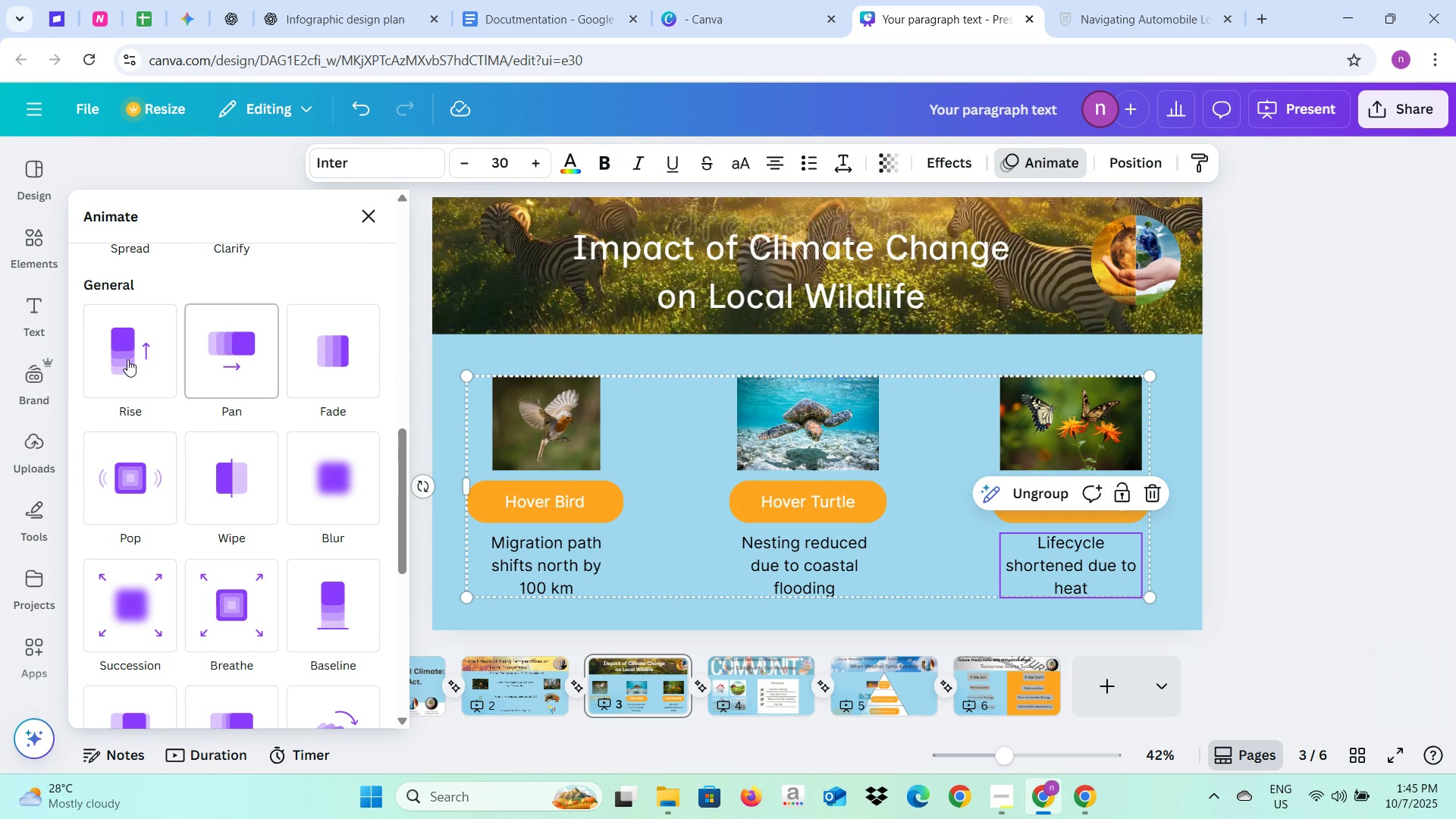 
left_click([121, 356])